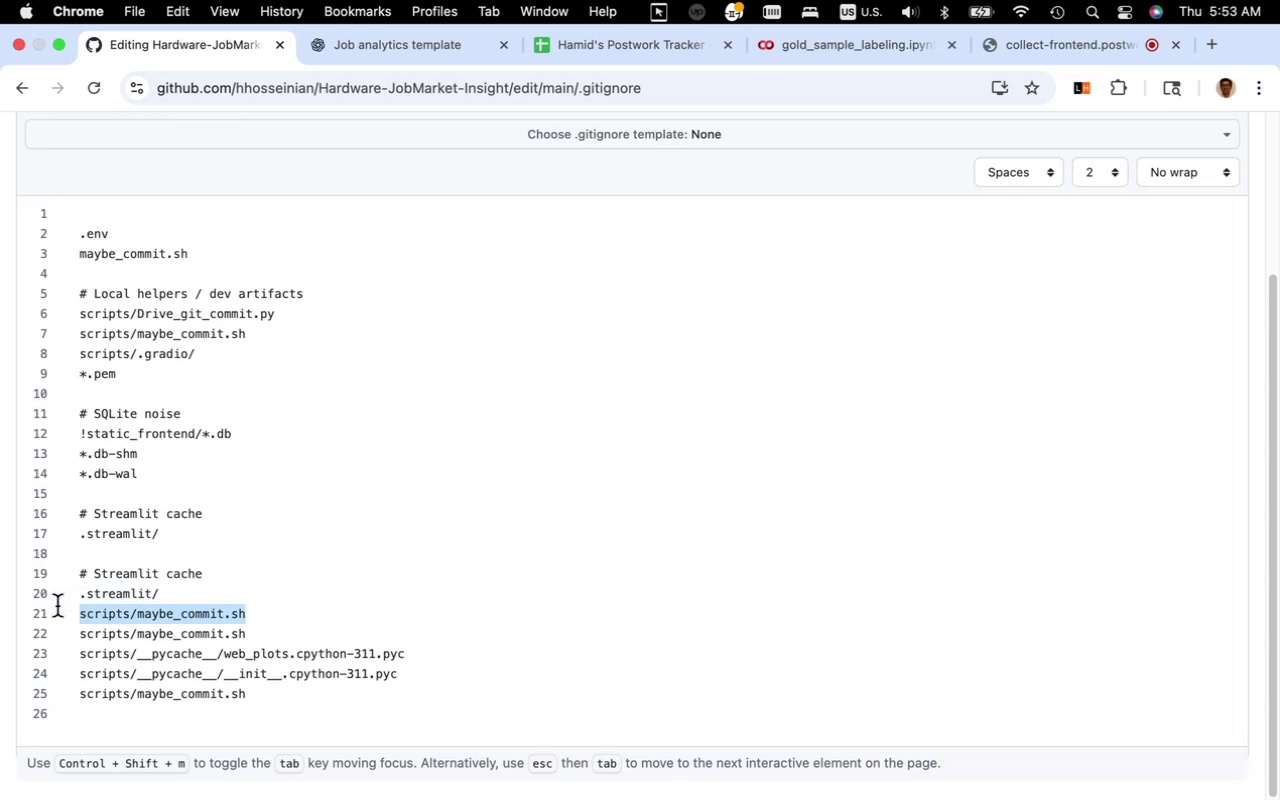 
key(Backspace)
 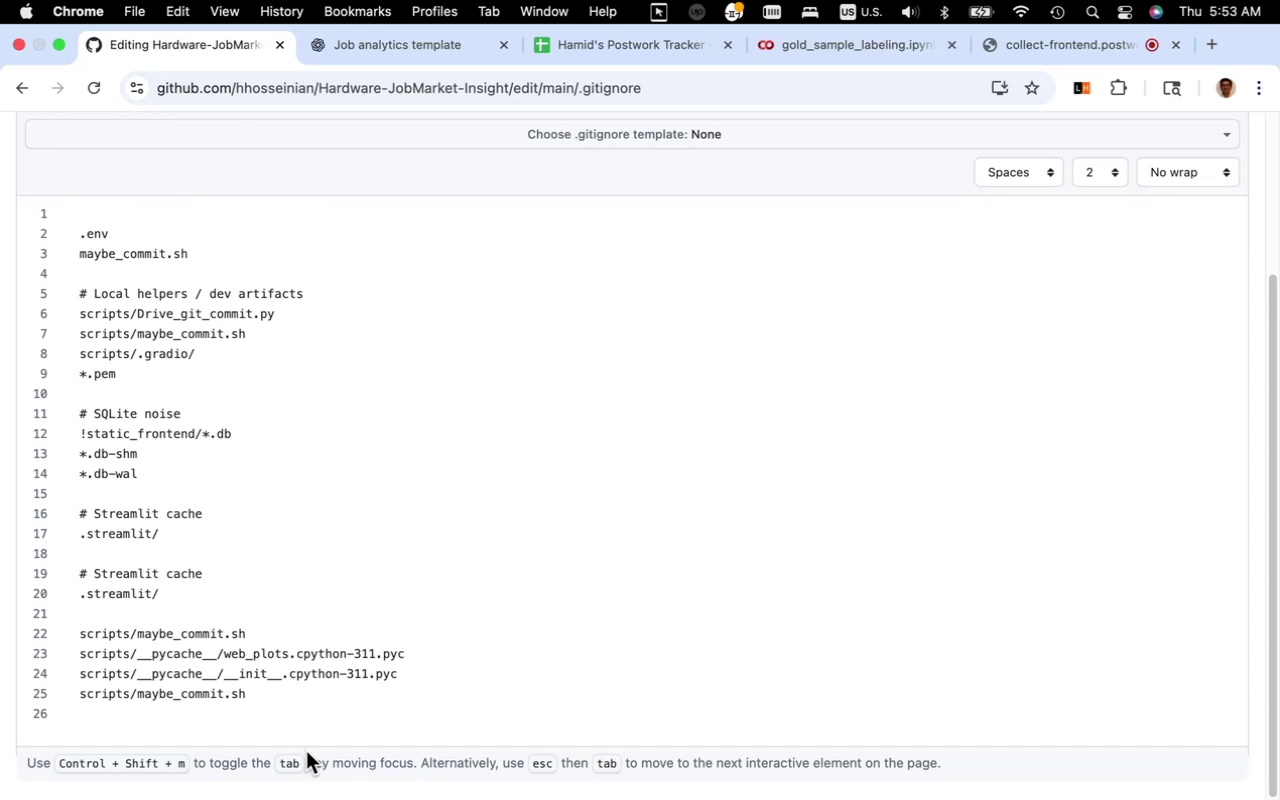 
key(Backspace)
 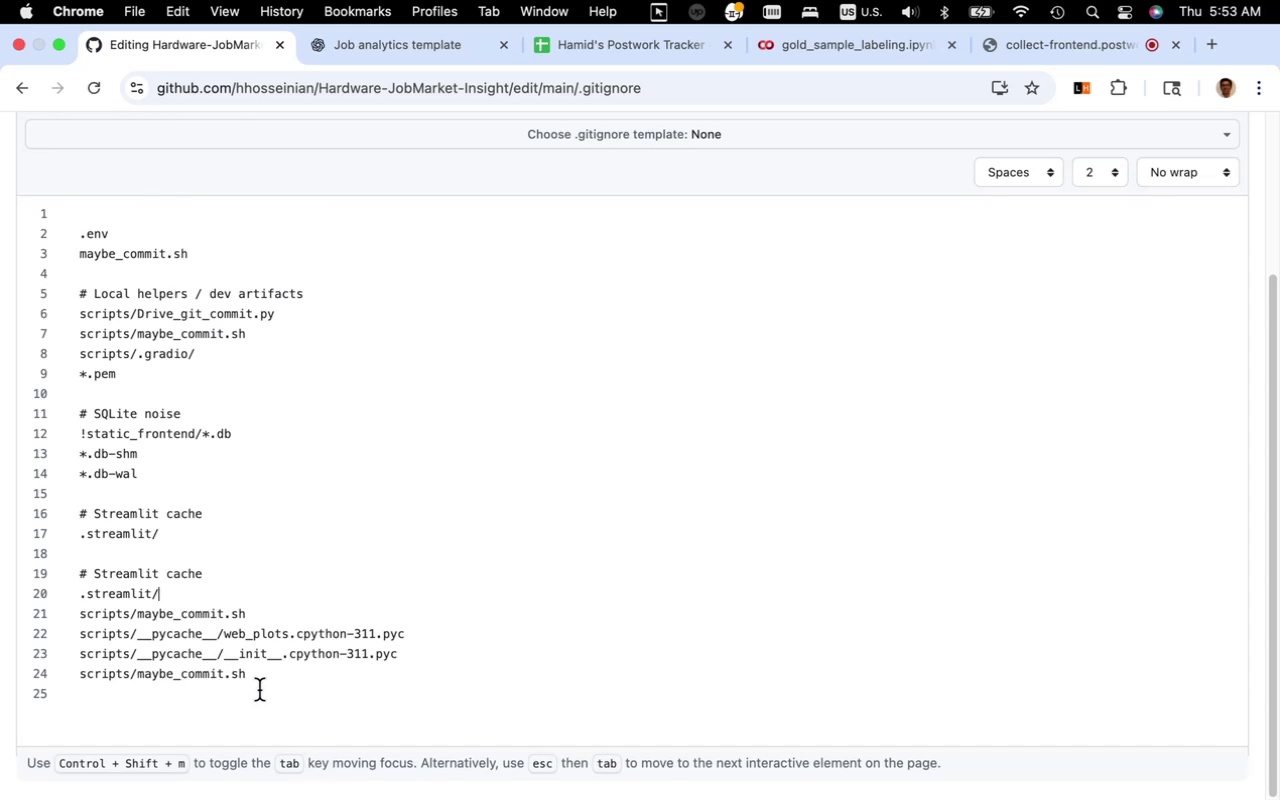 
left_click_drag(start_coordinate=[255, 677], to_coordinate=[79, 683])
 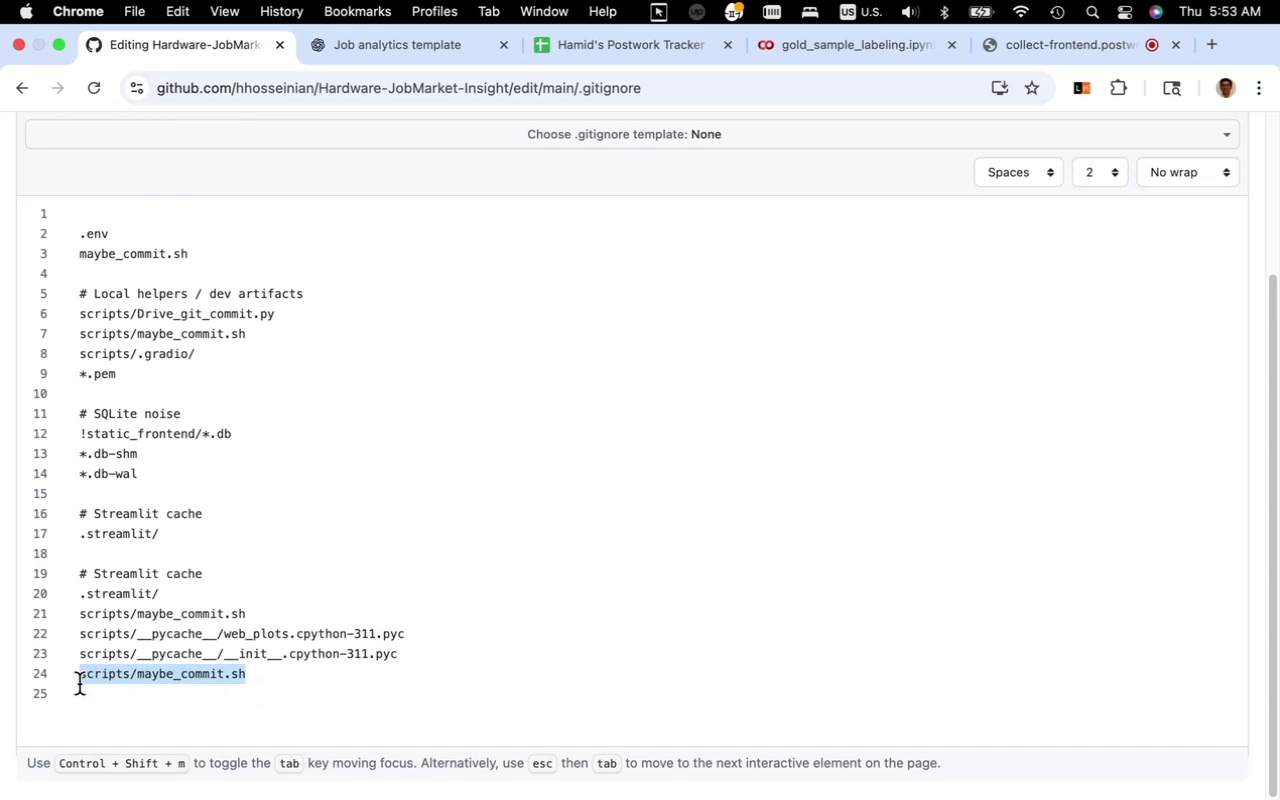 
key(Backspace)
 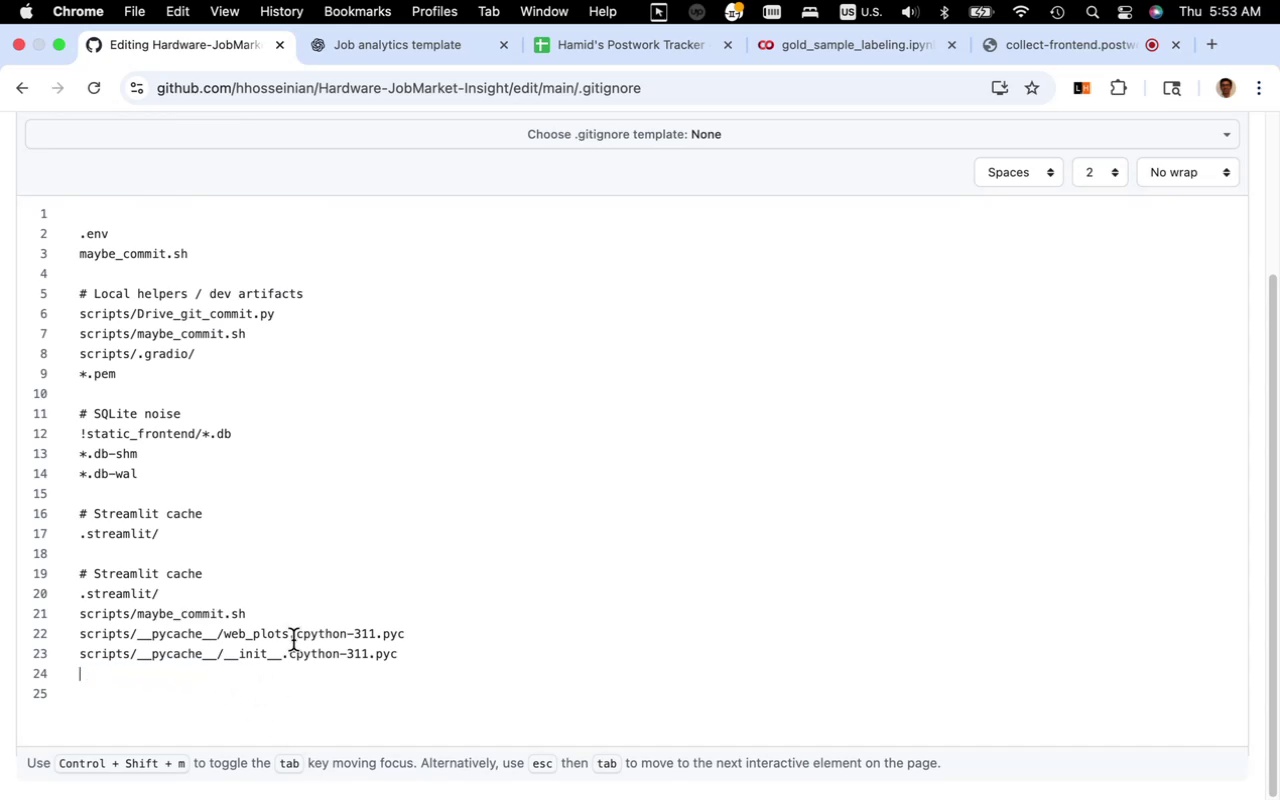 
key(Backspace)
 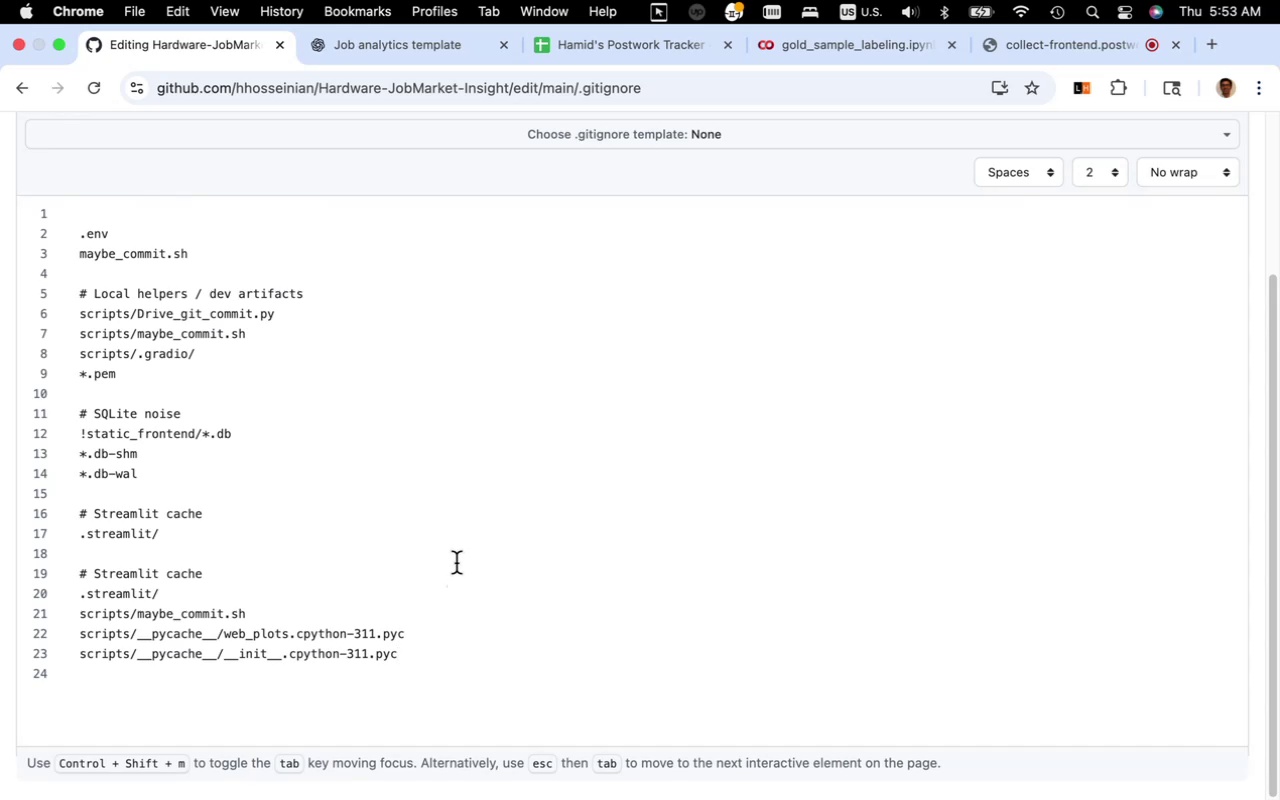 
wait(7.38)
 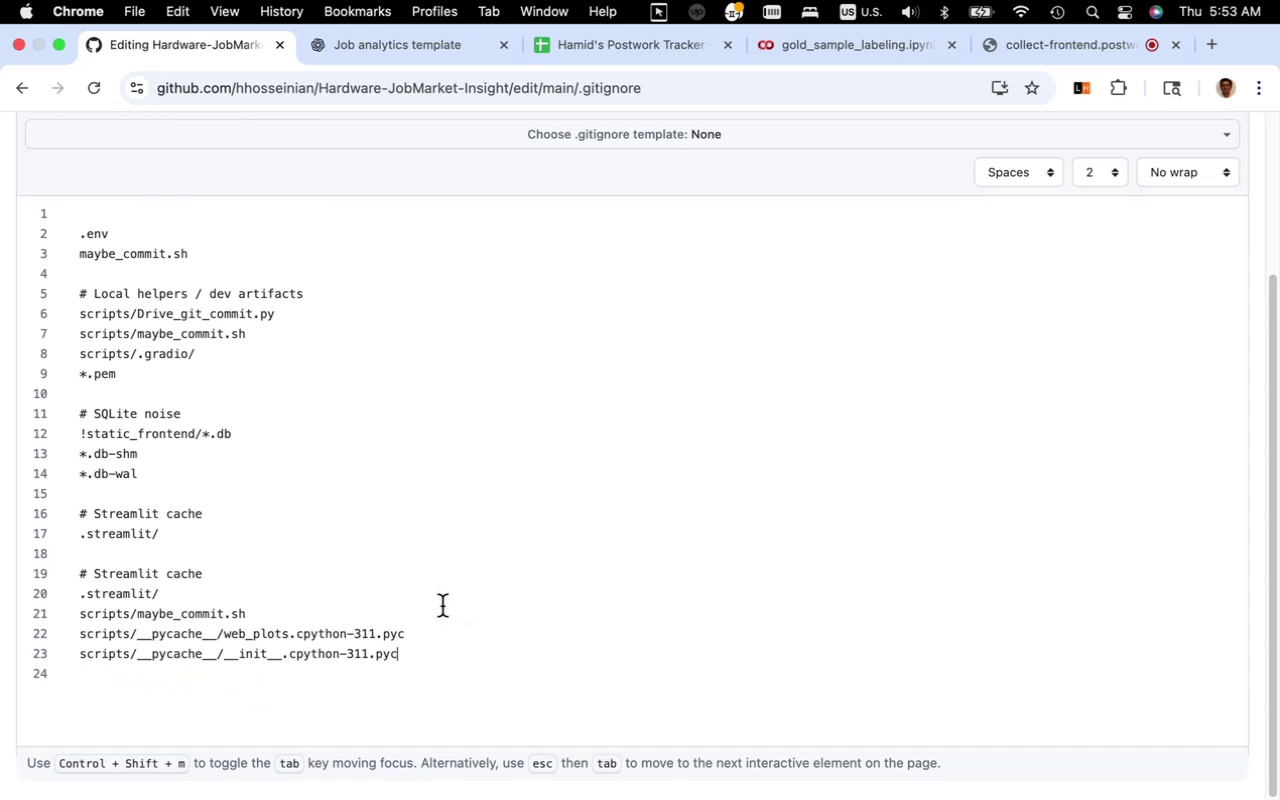 
scroll: coordinate [1126, 393], scroll_direction: up, amount: 7.0
 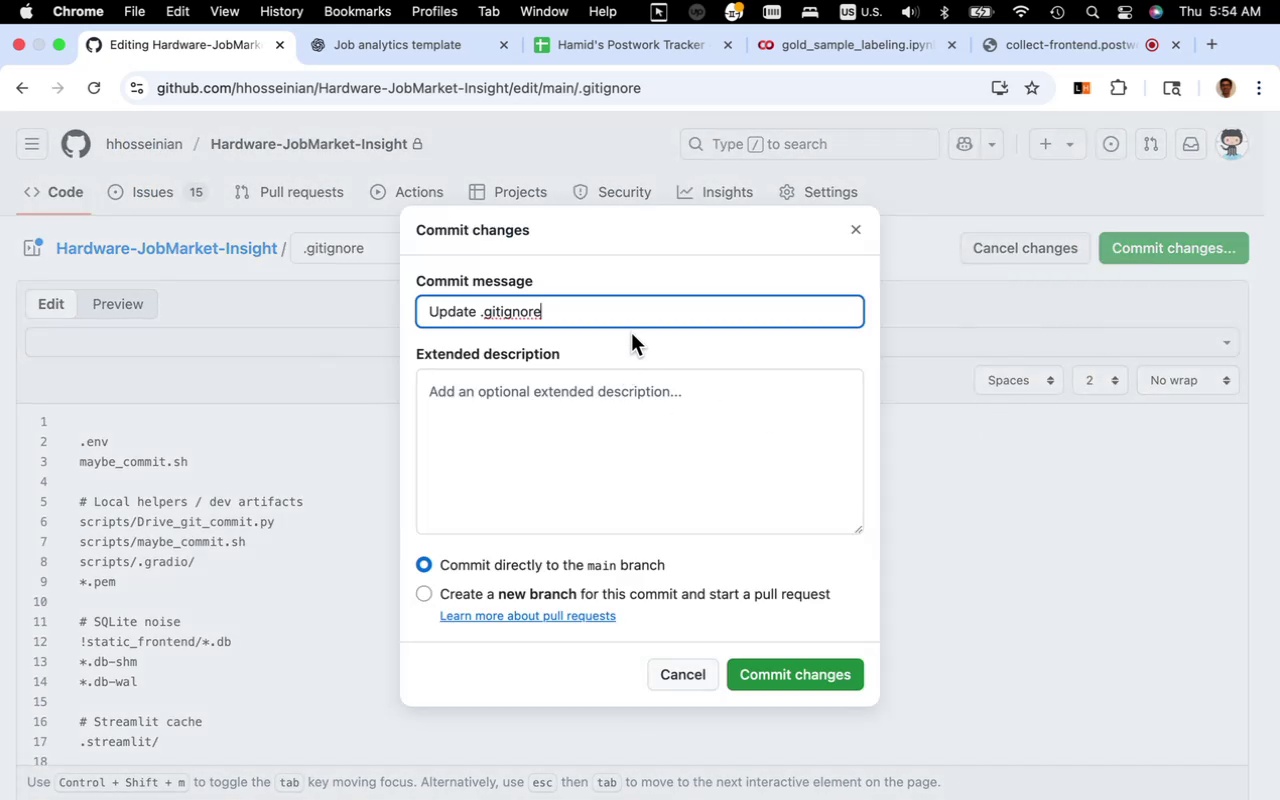 
left_click_drag(start_coordinate=[477, 318], to_coordinate=[423, 317])
 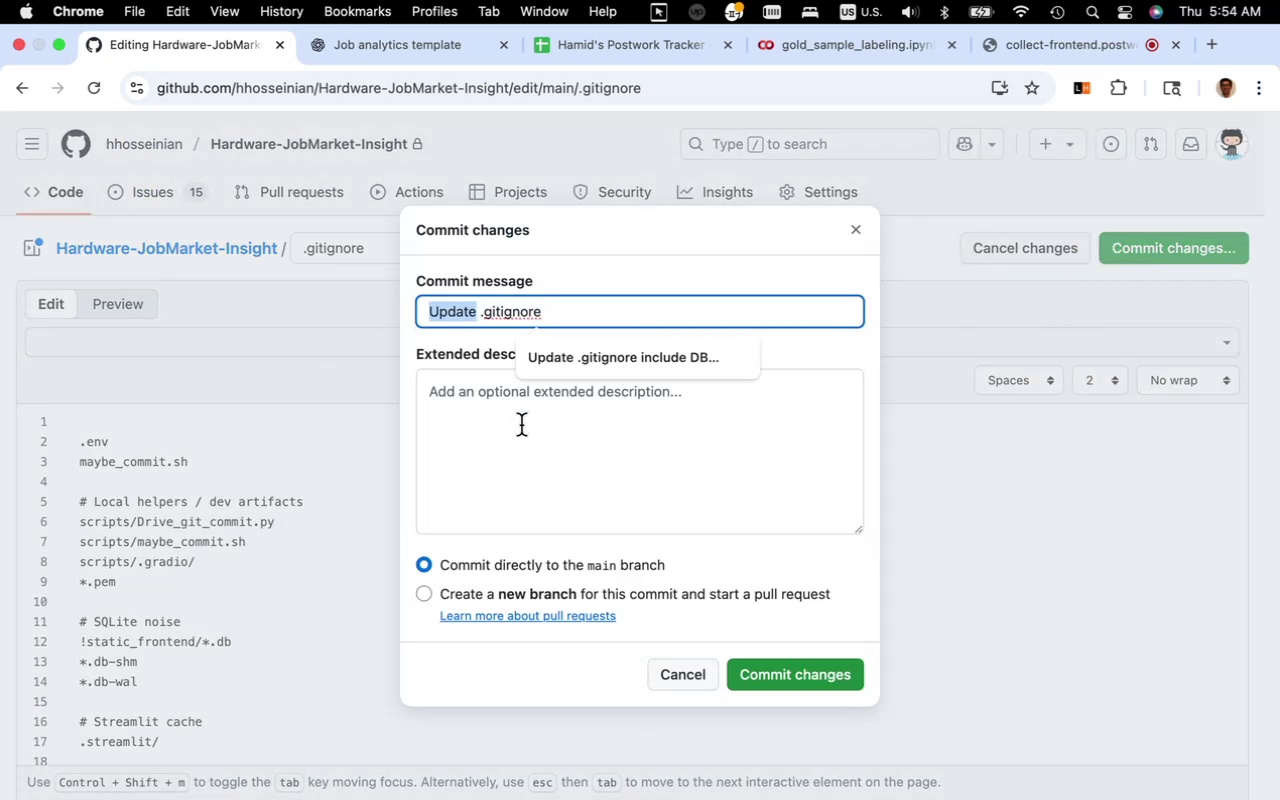 
type(revising)
 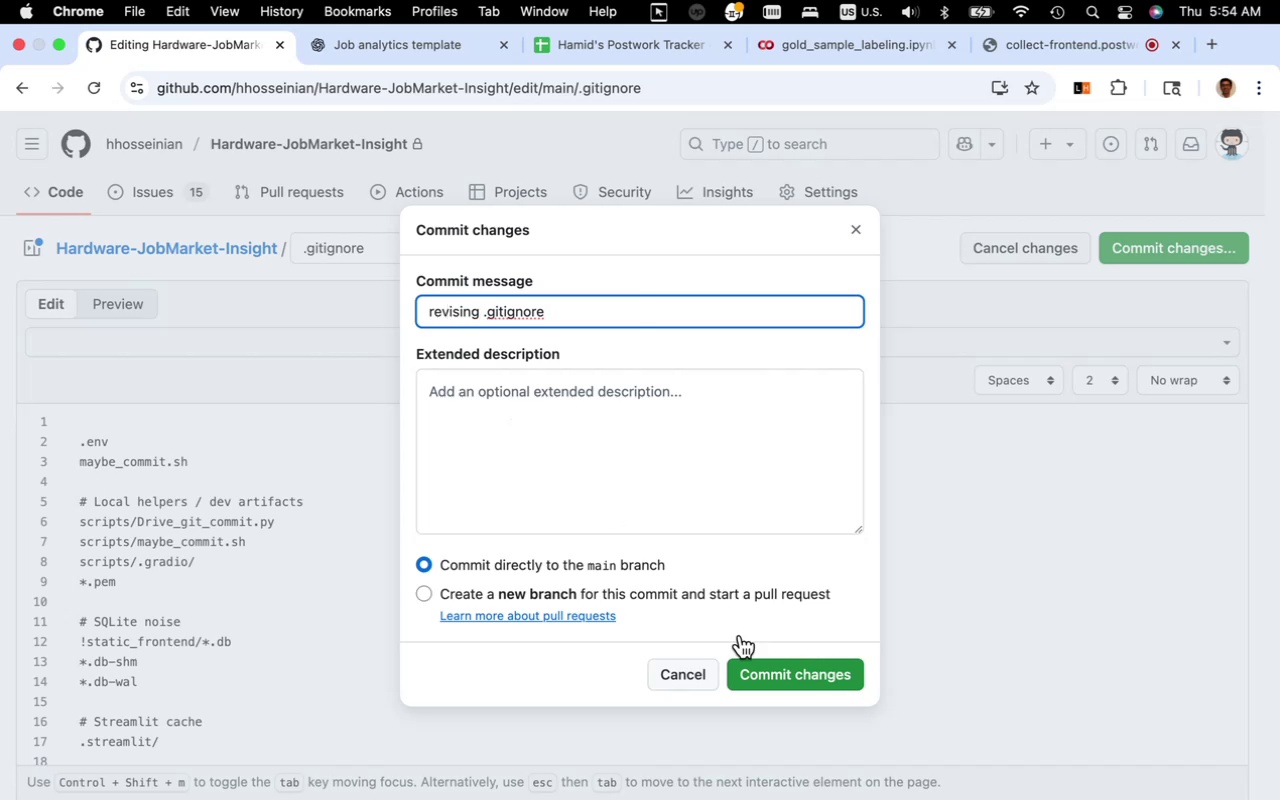 
left_click([764, 679])
 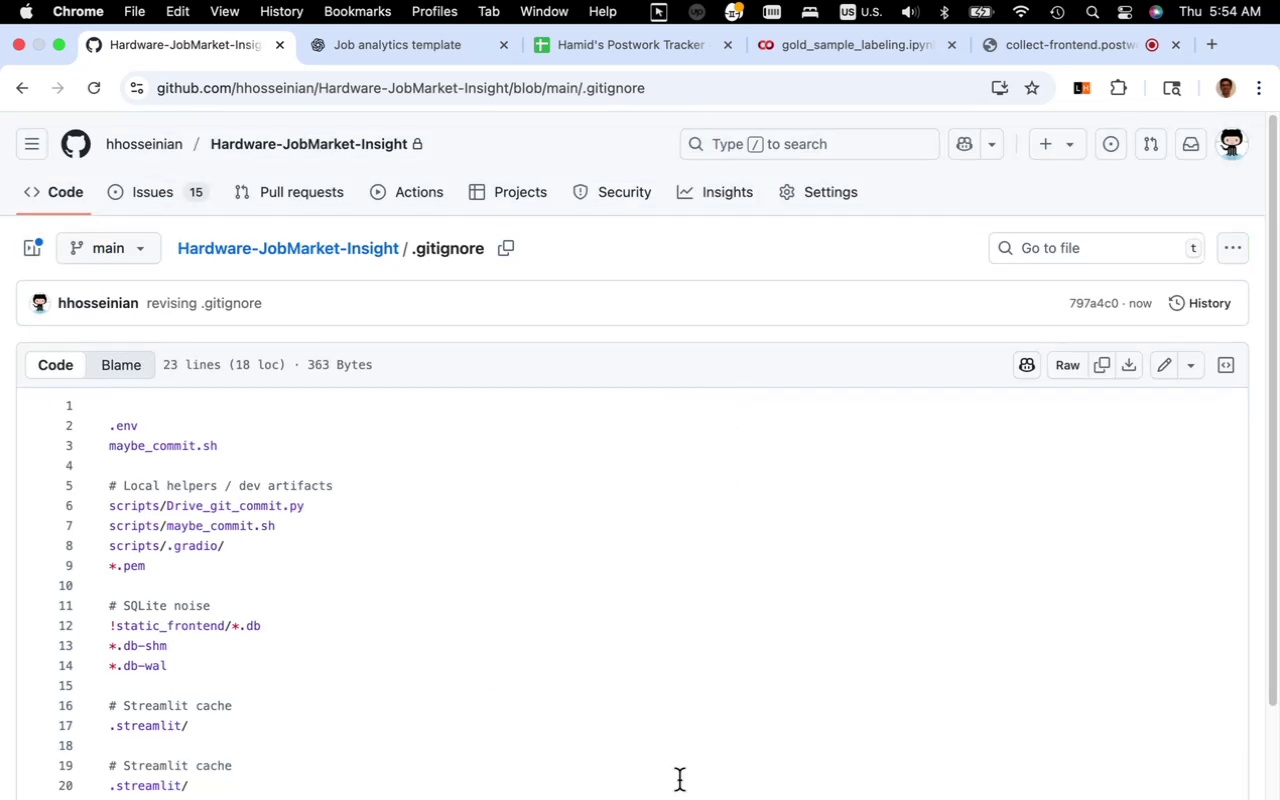 
key(Fn)
 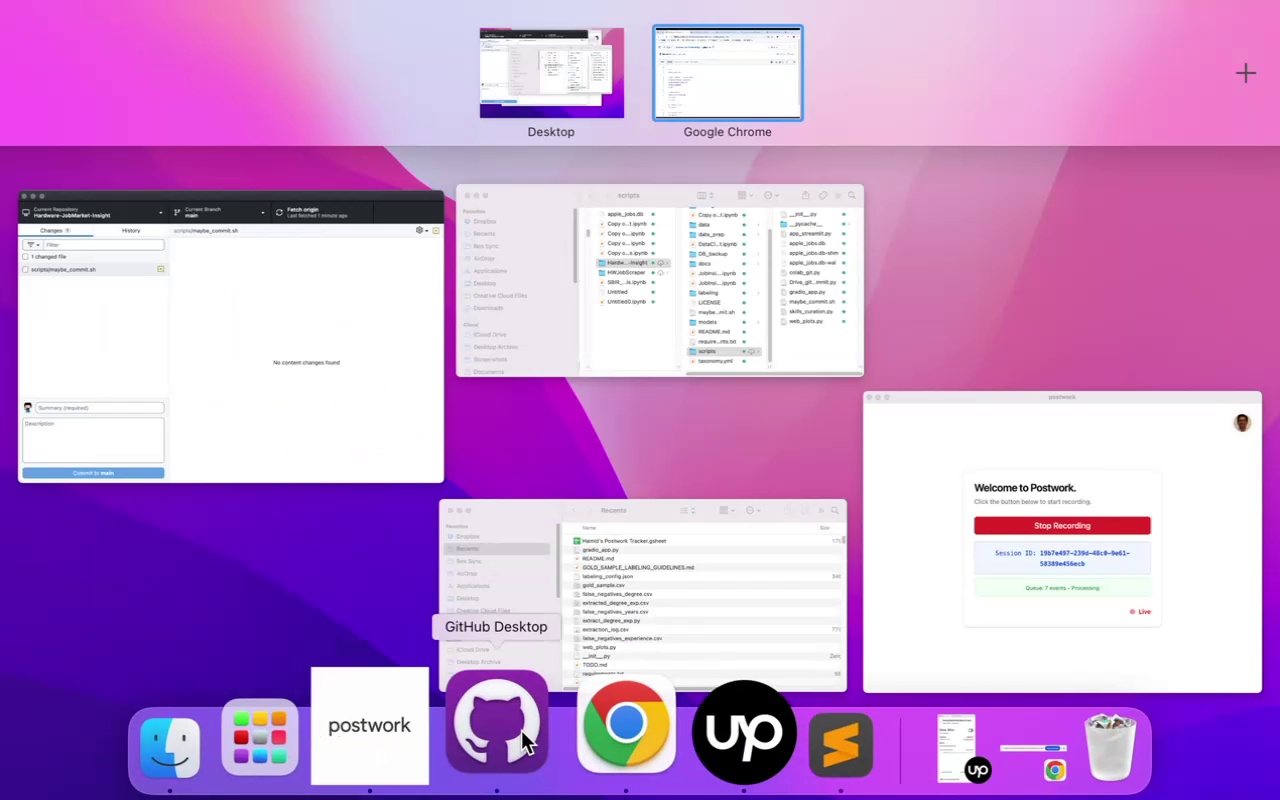 
left_click([512, 728])
 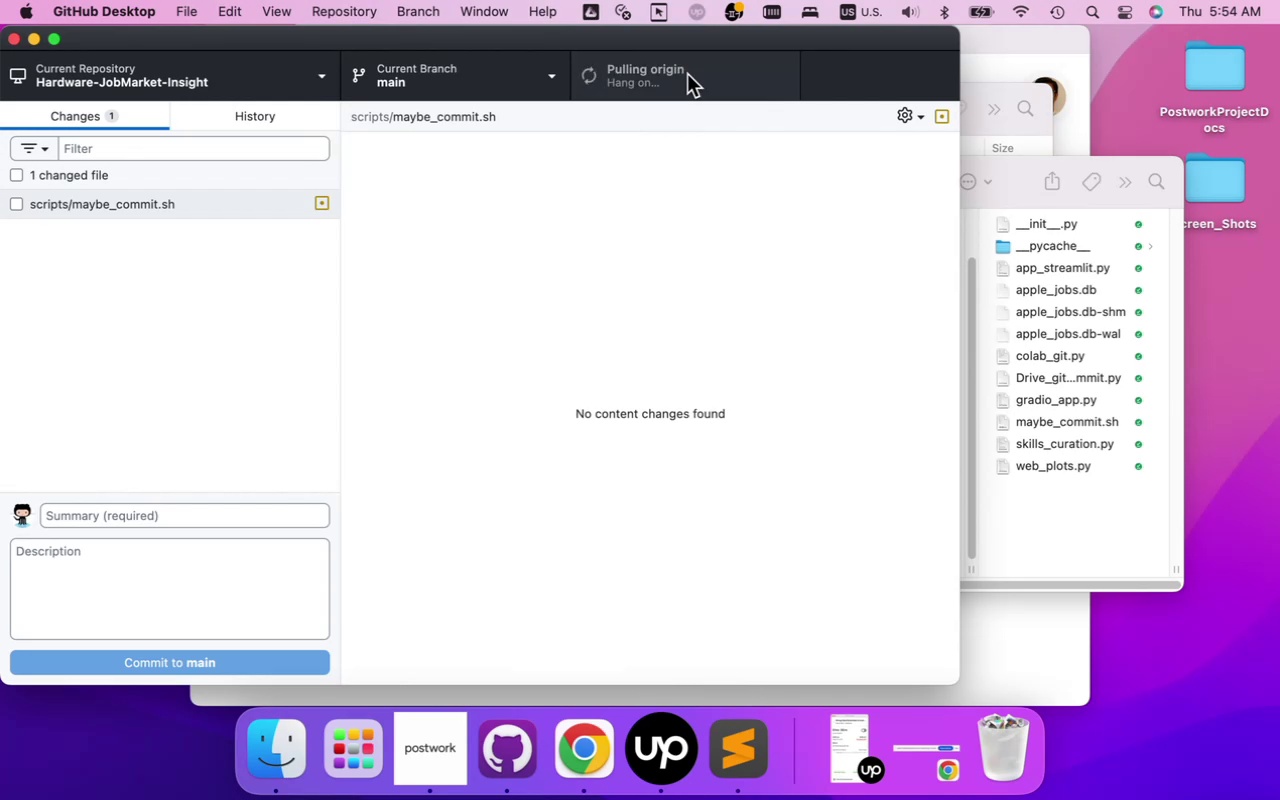 
wait(10.2)
 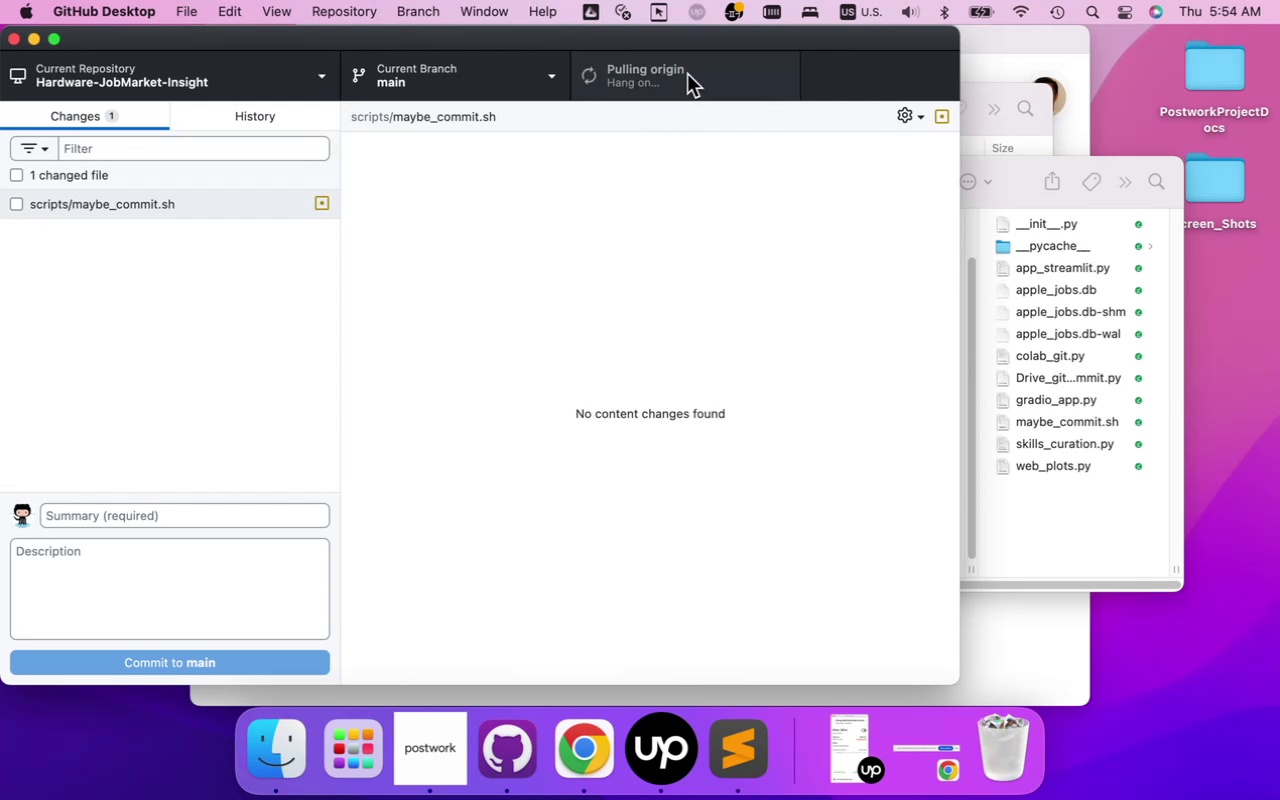 
left_click([226, 519])
 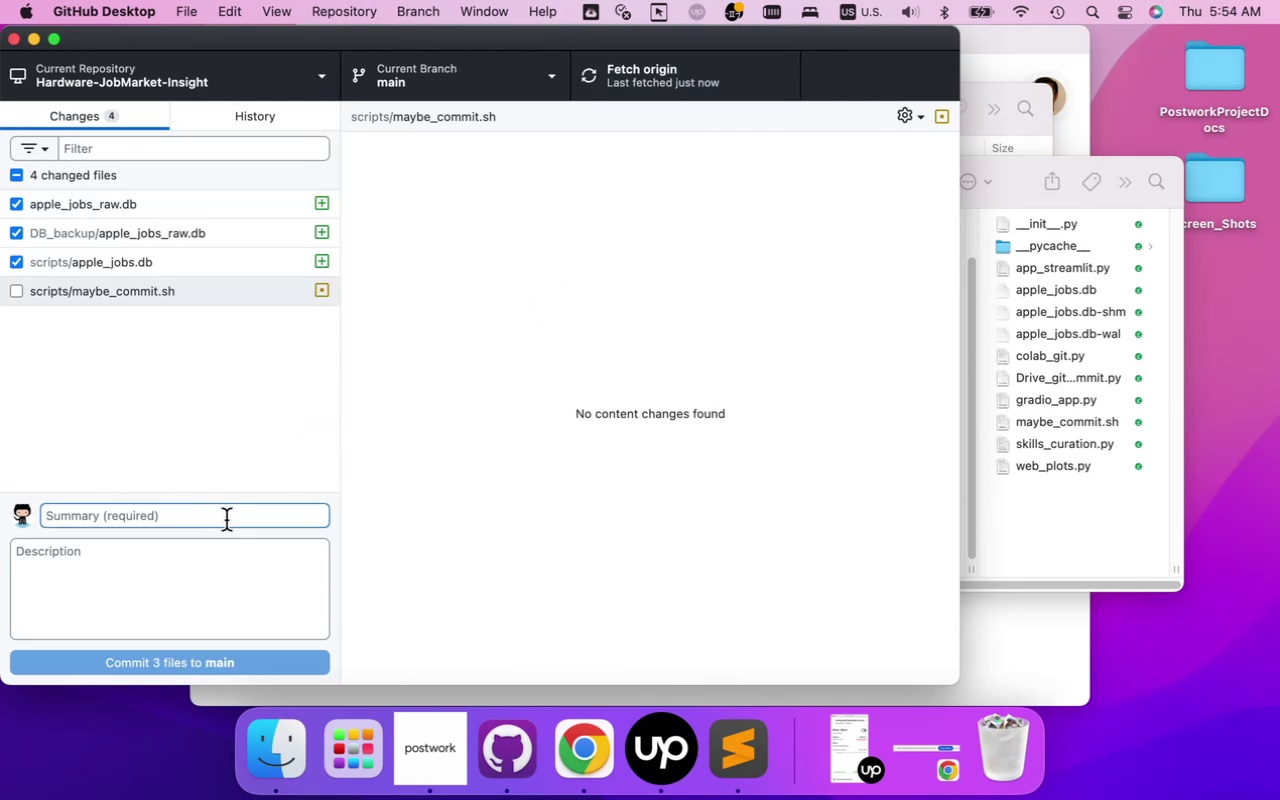 
type(Adding backup DB)
 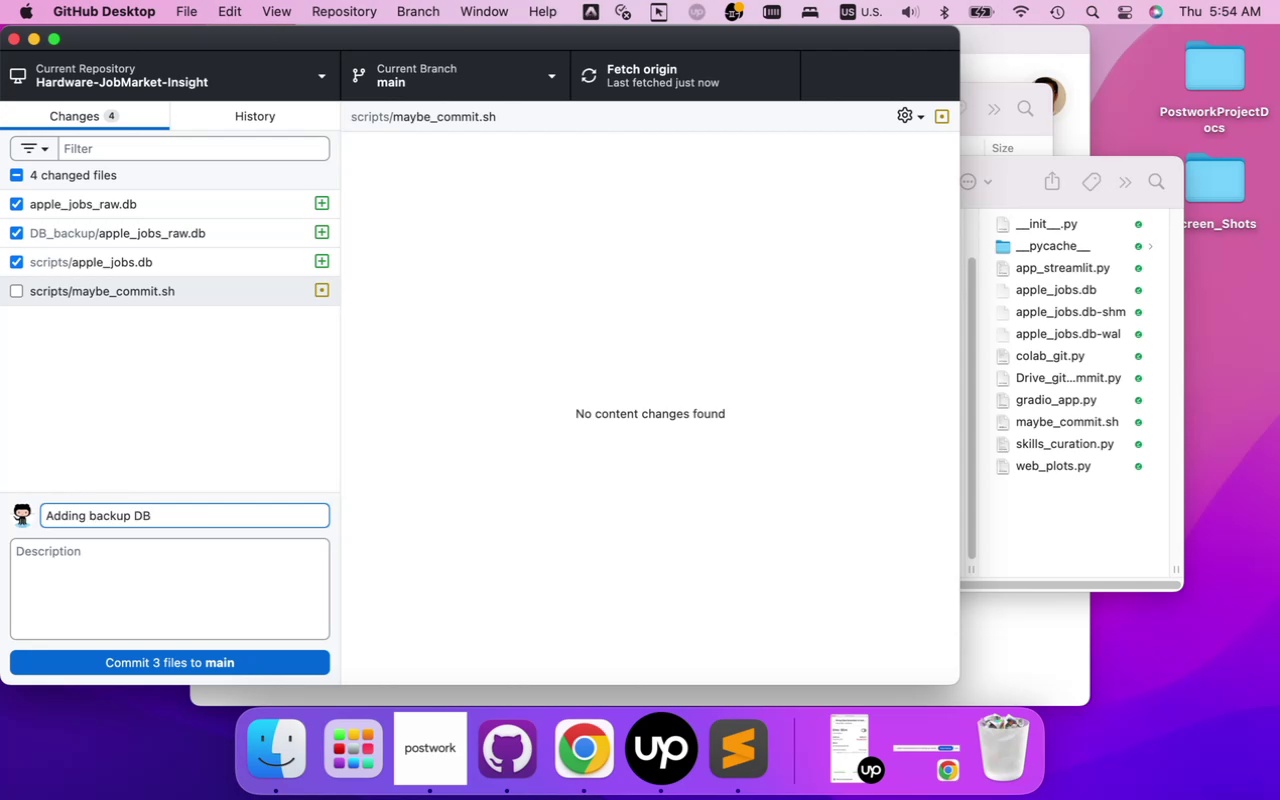 
wait(33.84)
 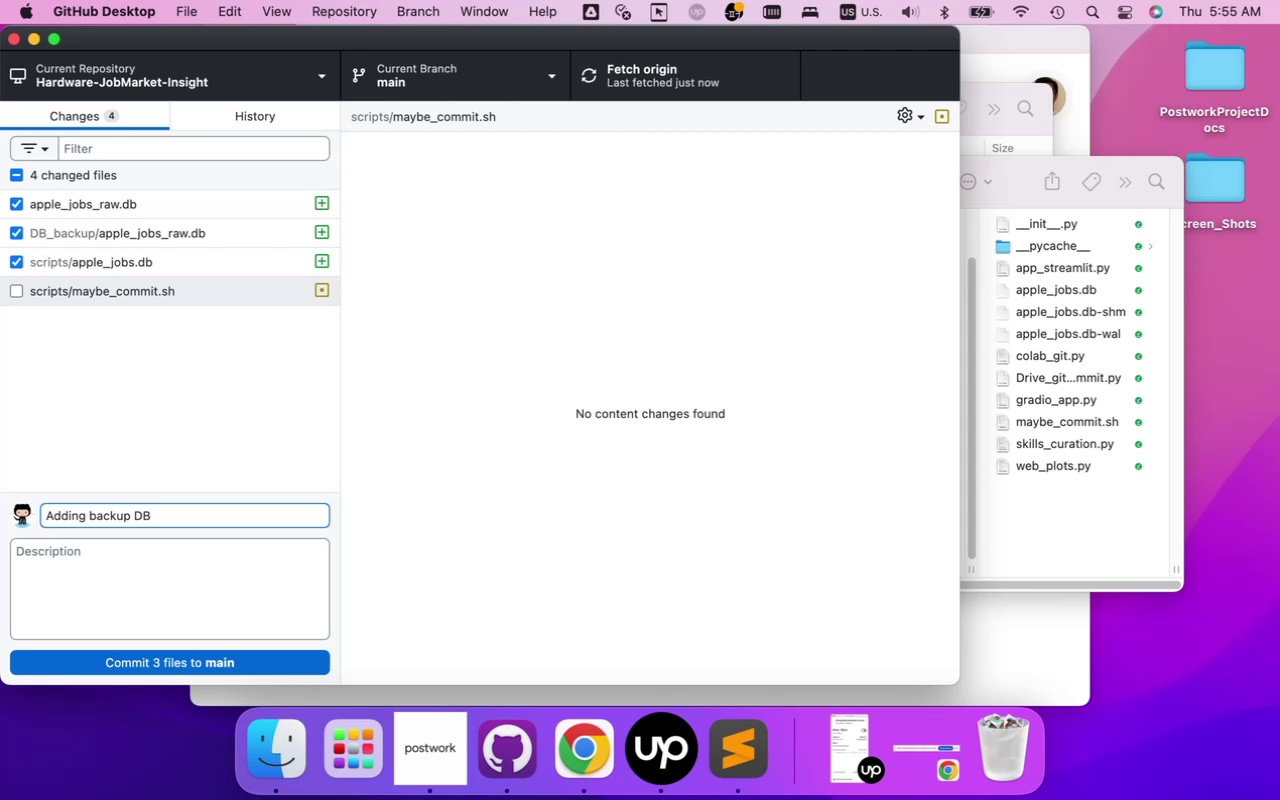 
left_click([17, 265])
 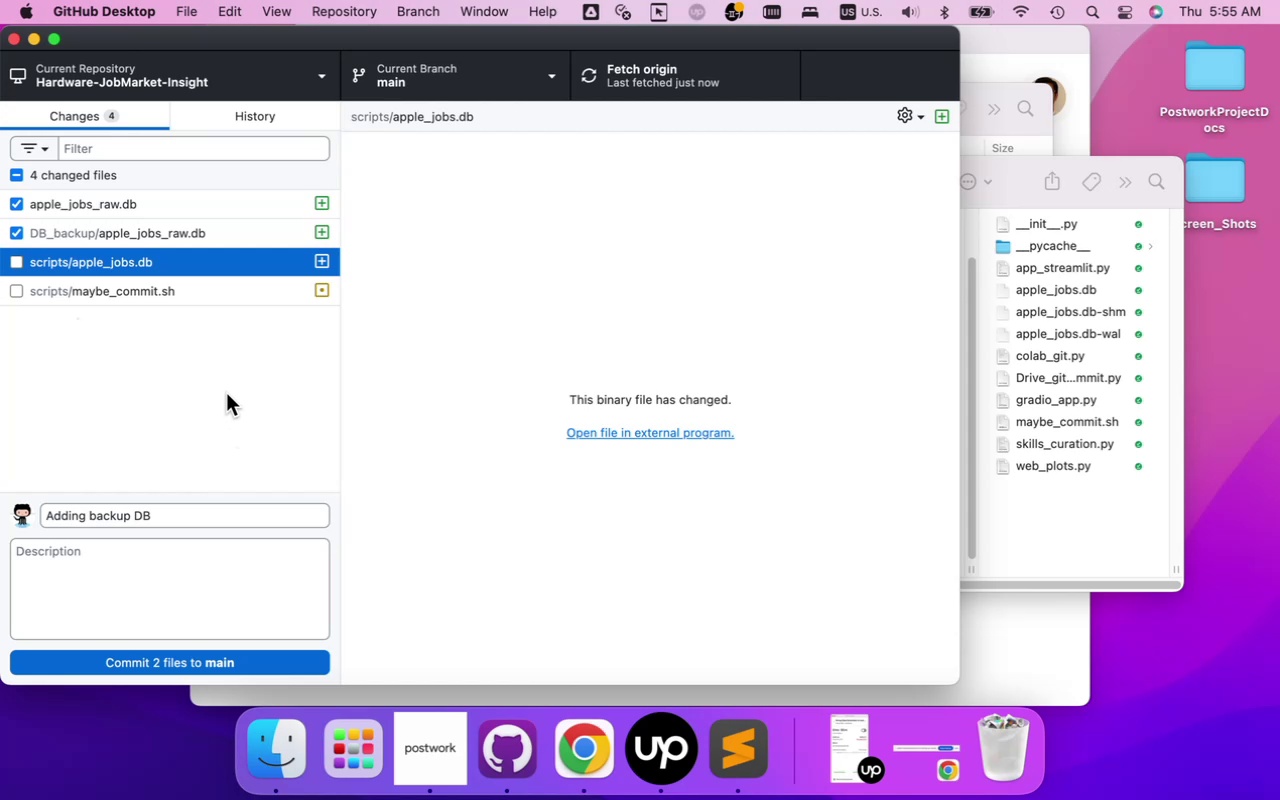 
wait(6.02)
 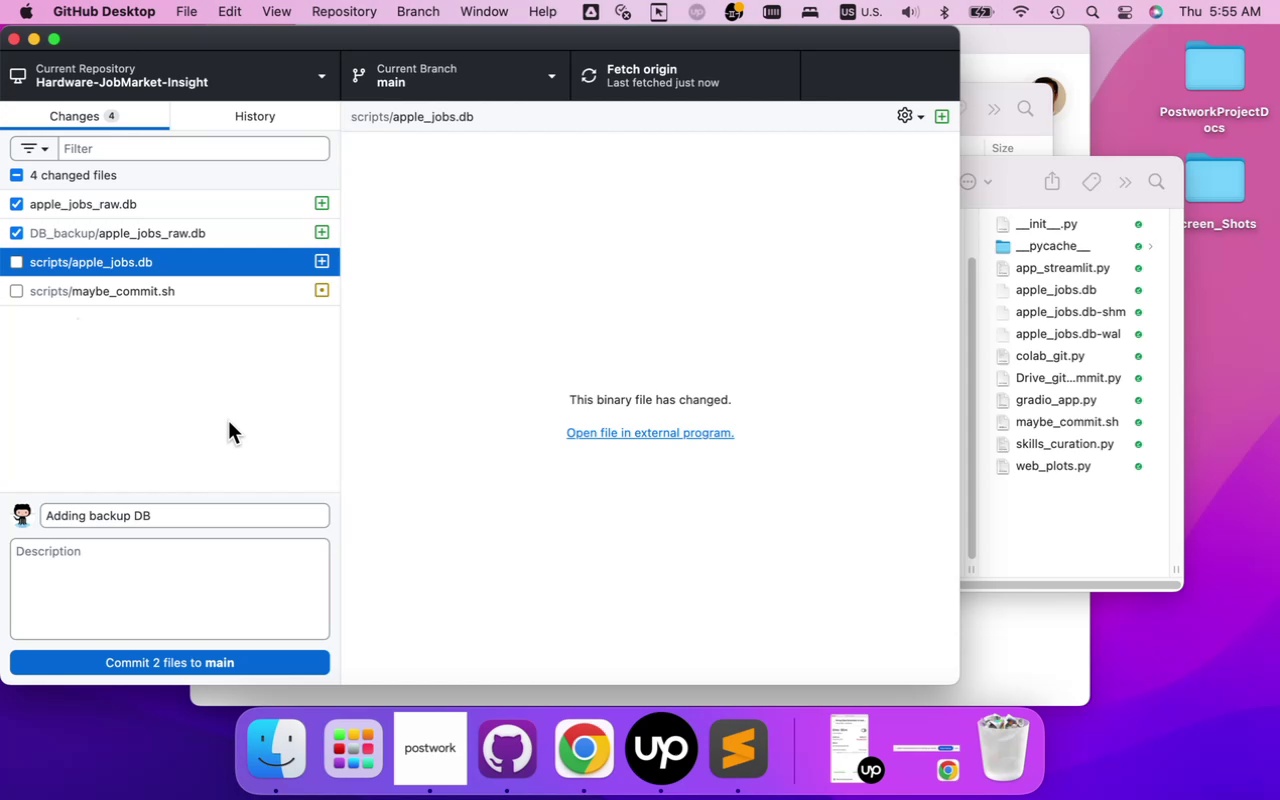 
left_click([219, 514])
 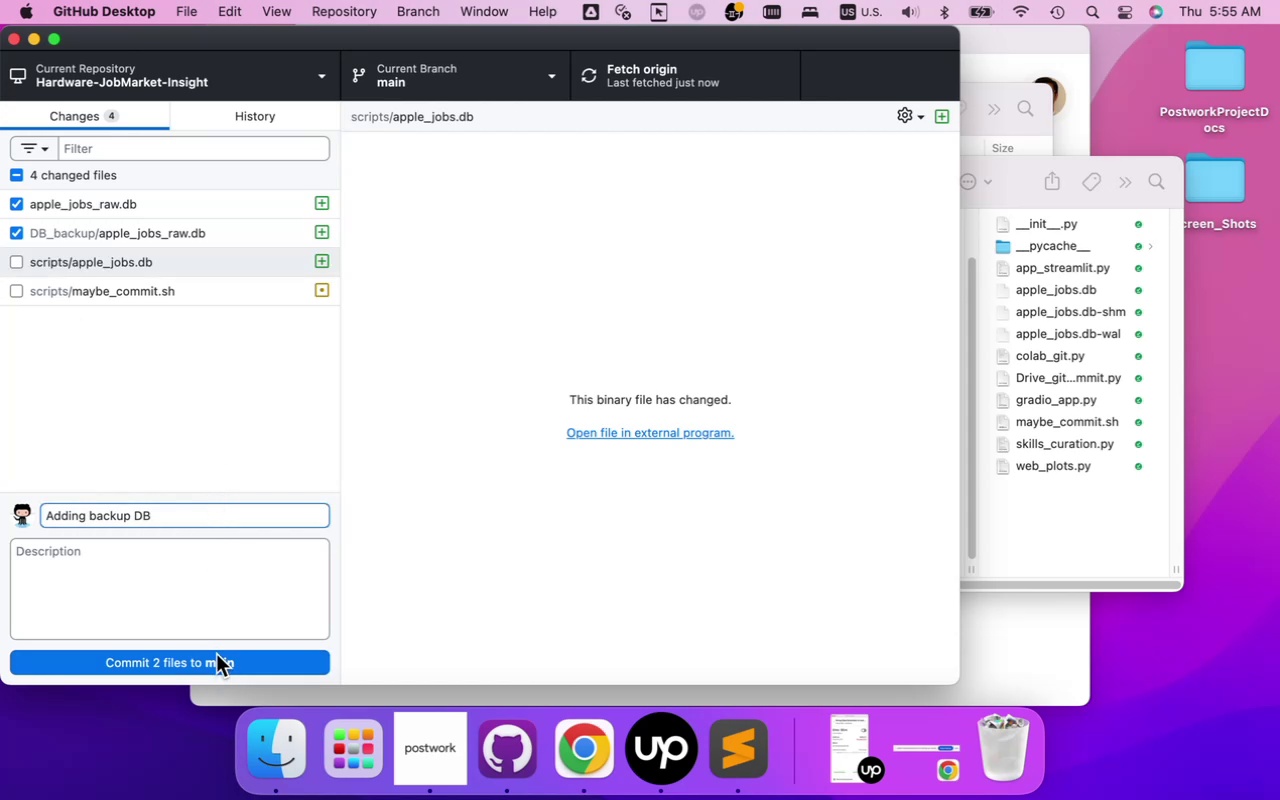 
type( and replacing corrupted DB)
 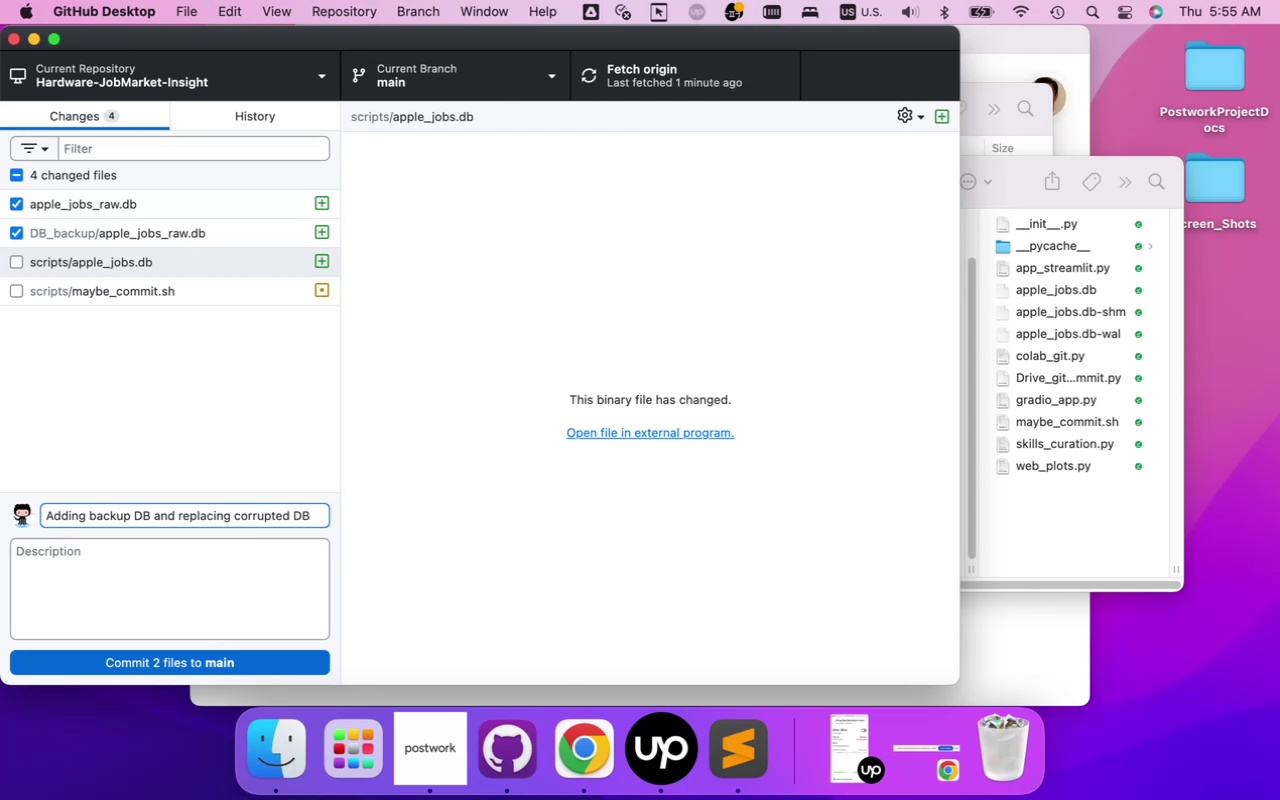 
mouse_move([264, 637])
 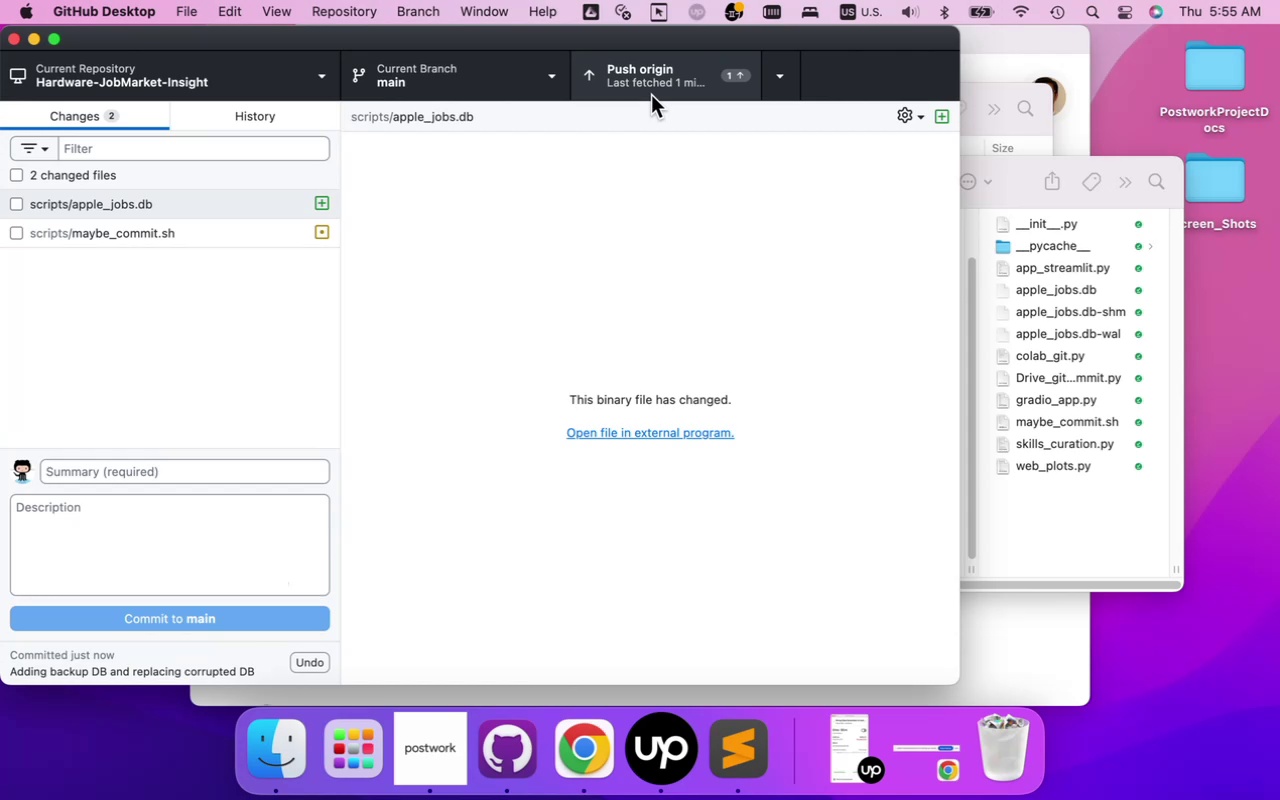 
left_click([651, 94])
 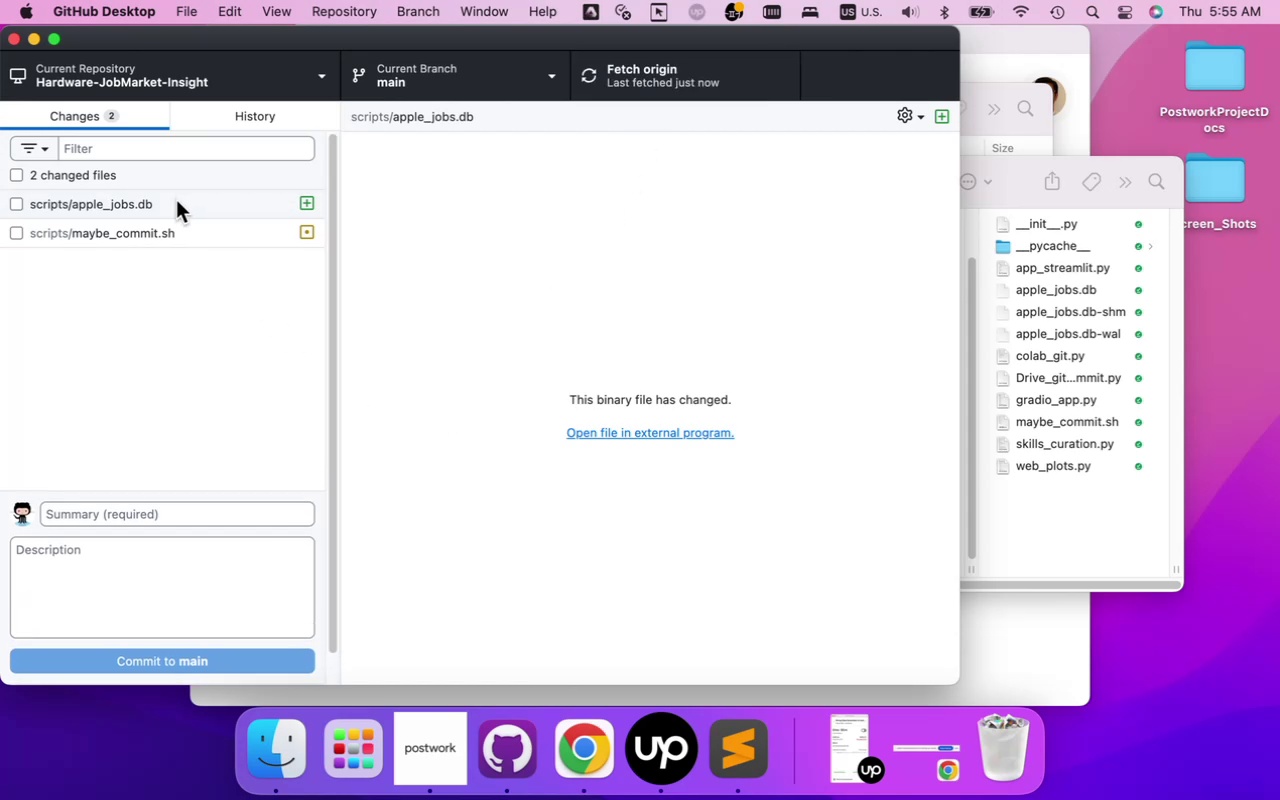 
right_click([180, 204])
 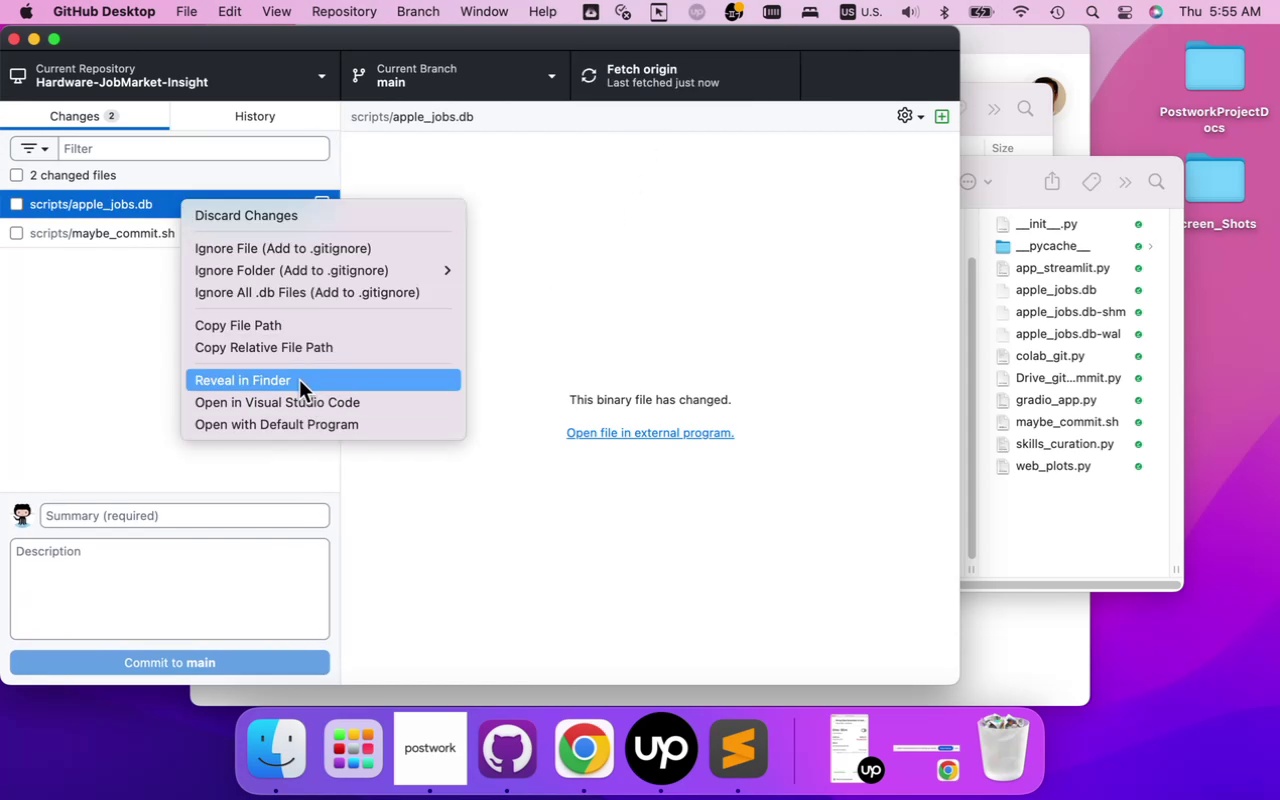 
wait(5.81)
 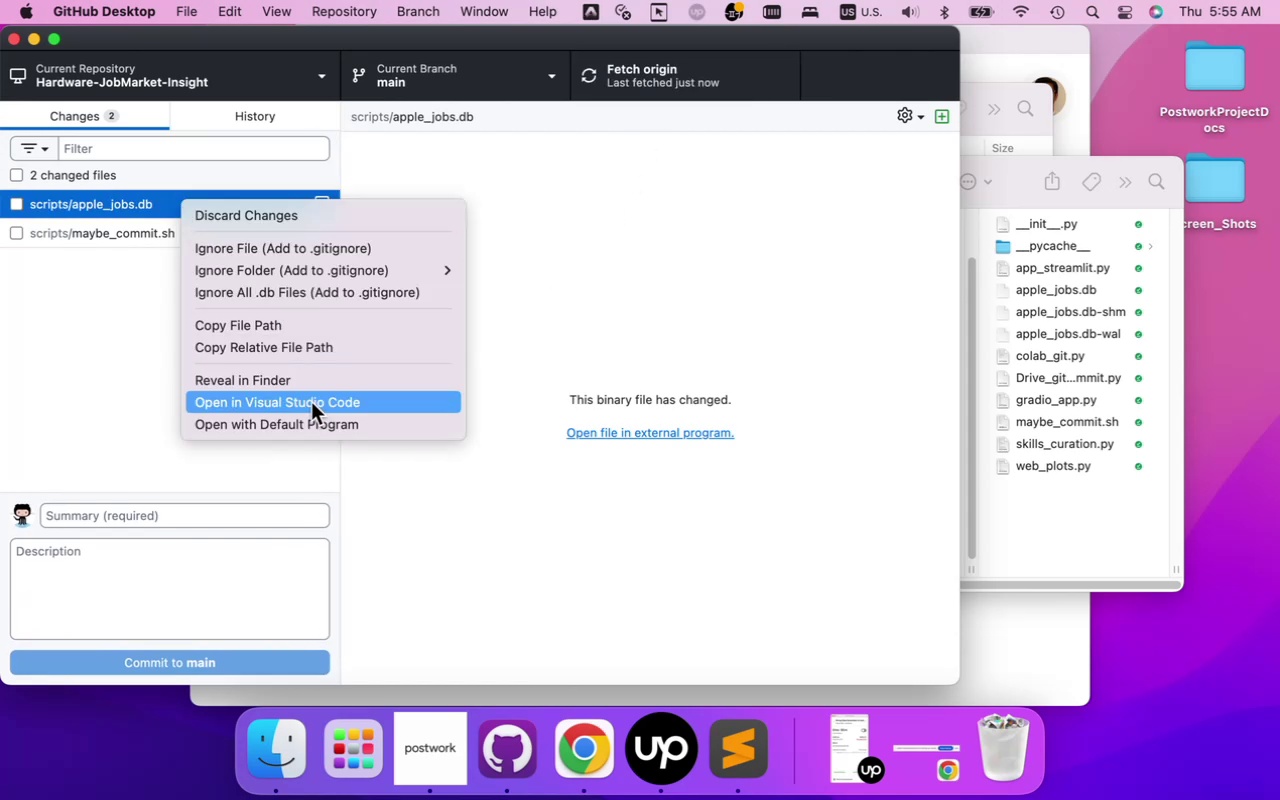 
left_click([592, 270])
 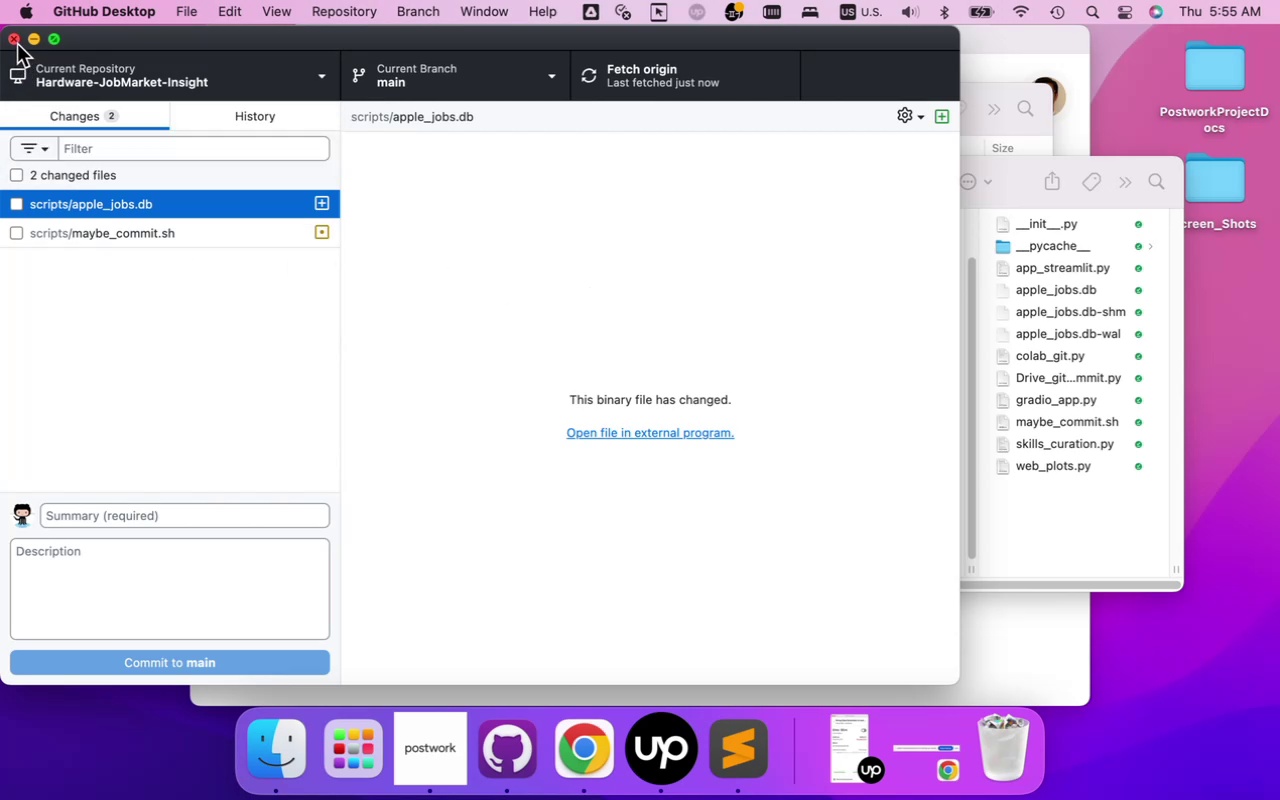 
left_click([17, 44])
 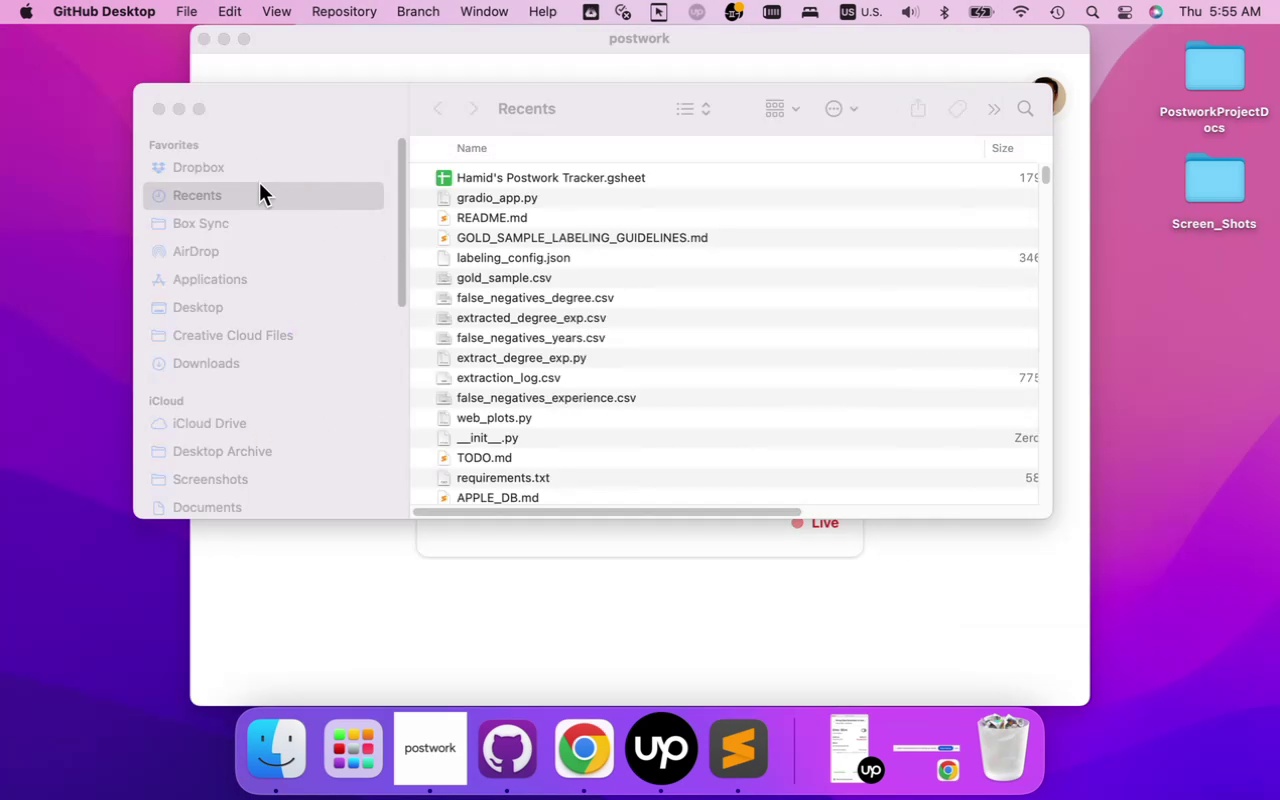 
left_click([163, 111])
 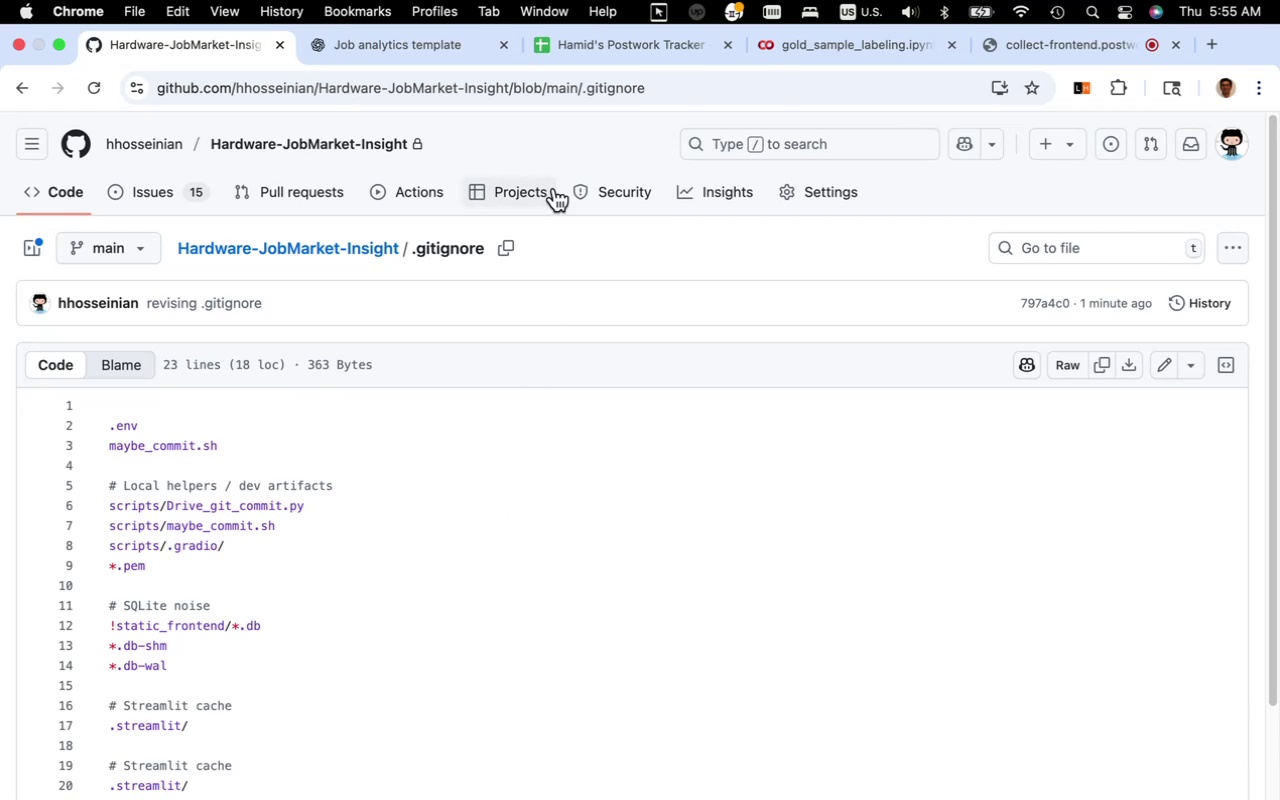 
wait(5.27)
 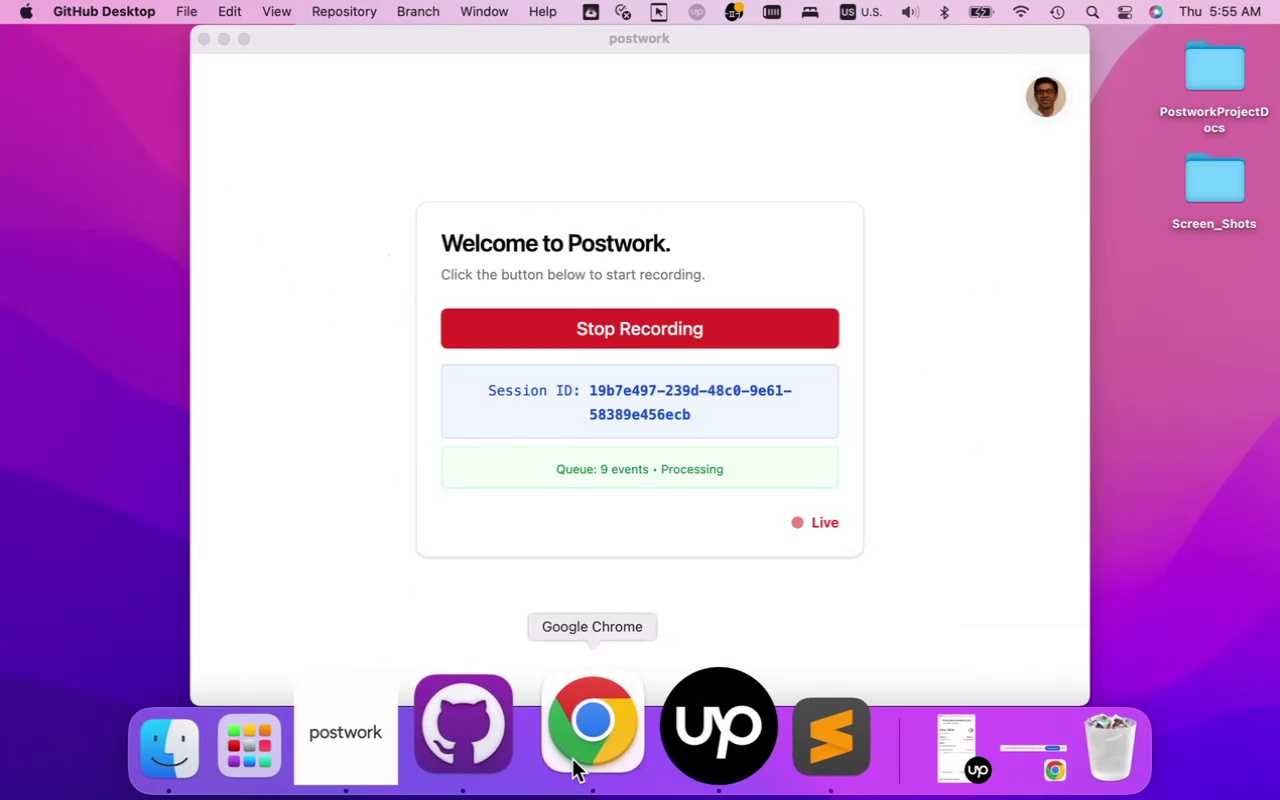 
left_click([838, 48])
 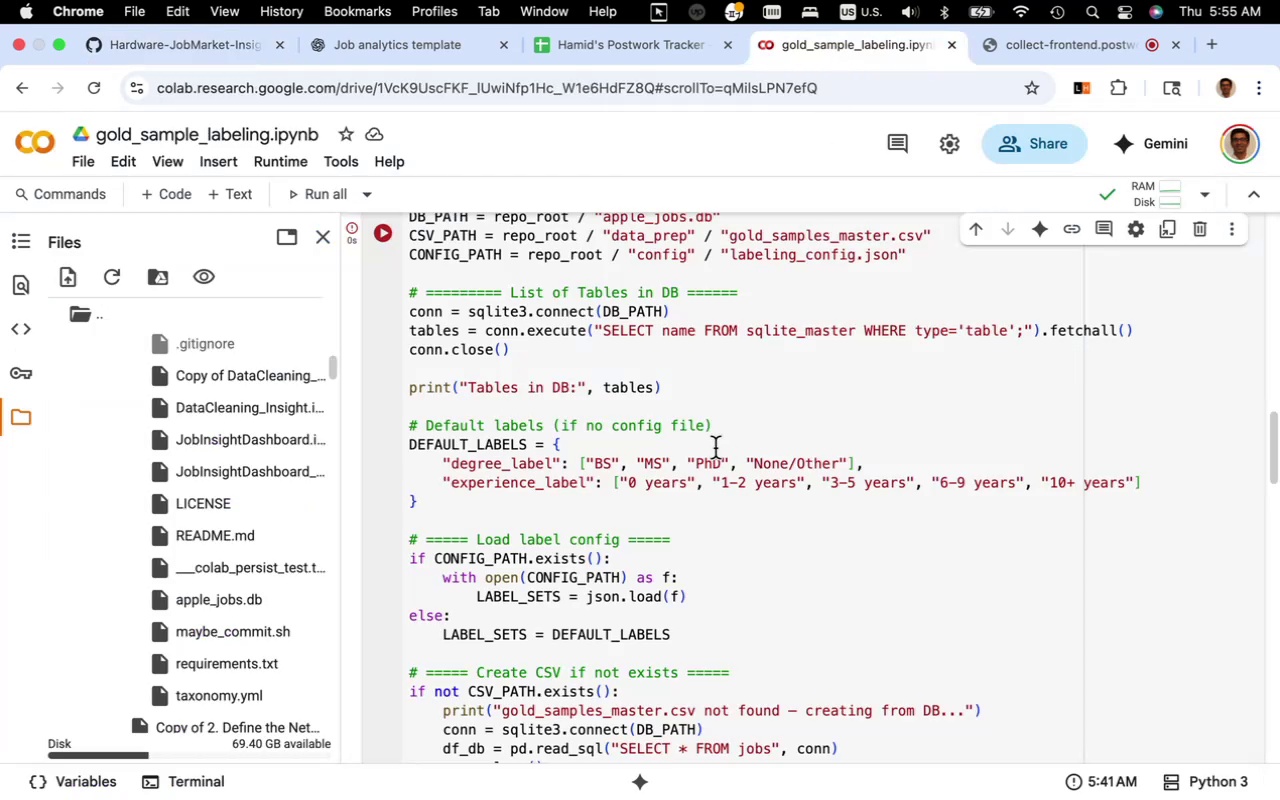 
scroll: coordinate [699, 452], scroll_direction: up, amount: 8.0
 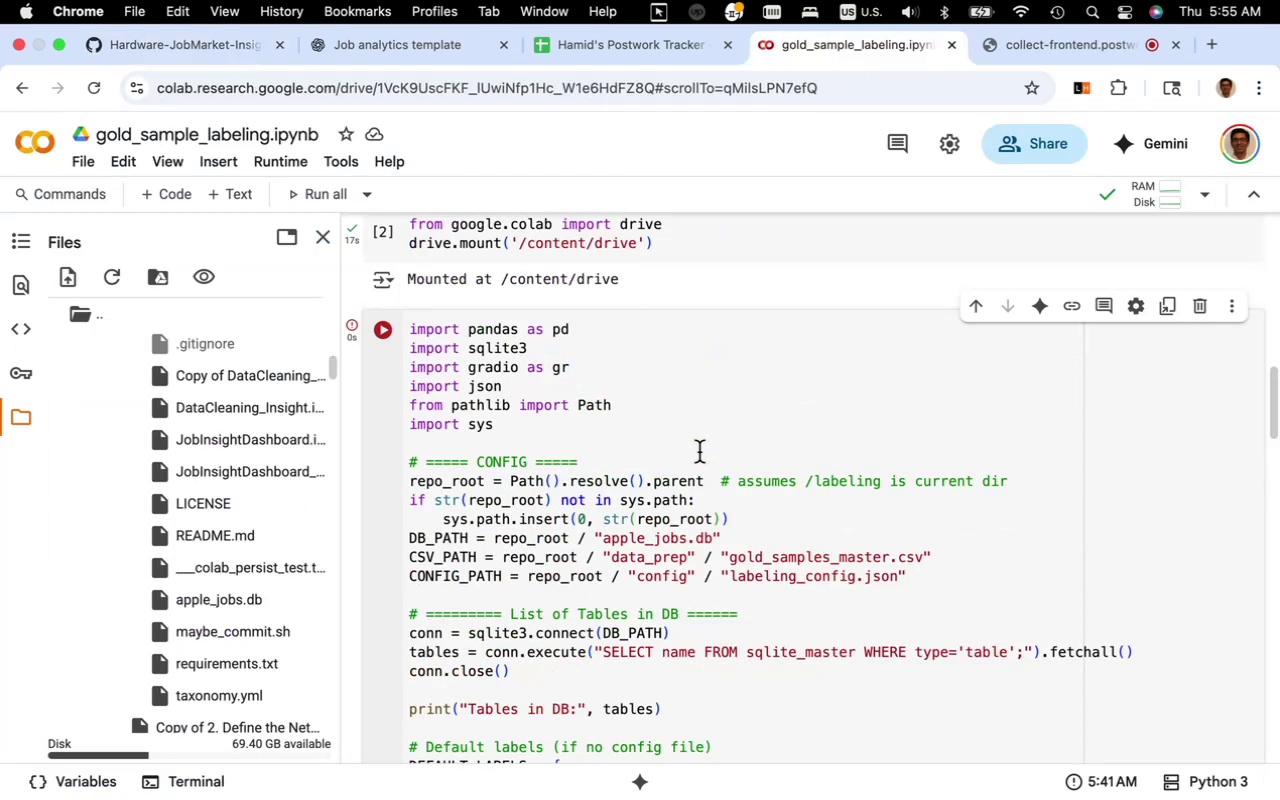 
scroll: coordinate [699, 452], scroll_direction: down, amount: 4.0
 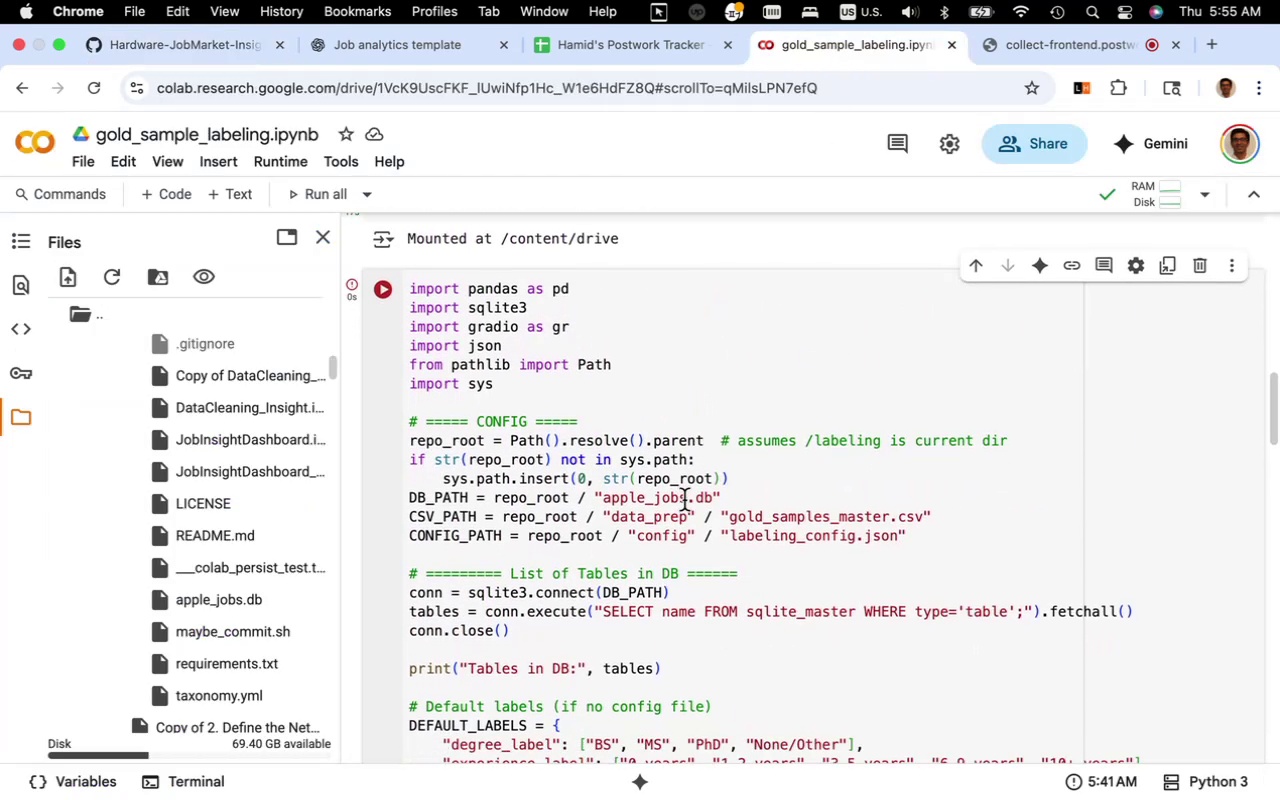 
left_click([684, 500])
 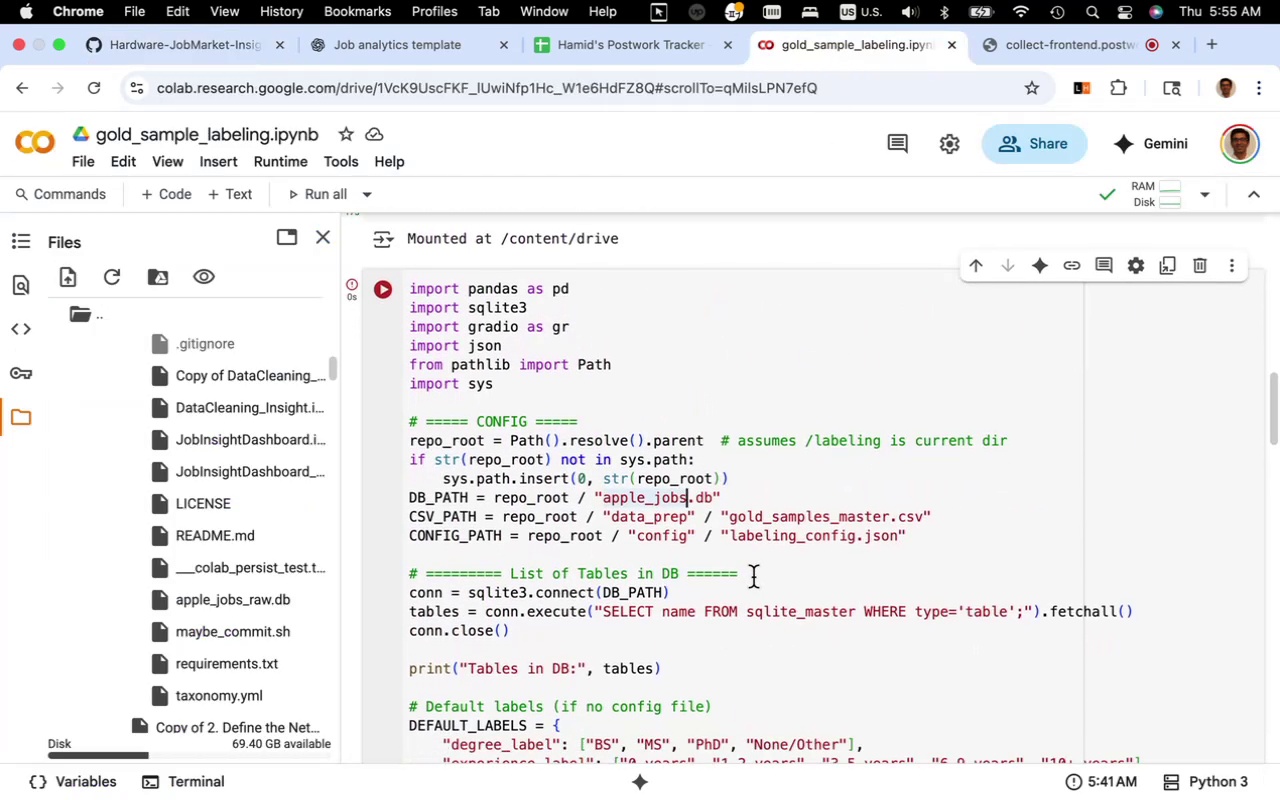 
type(_raw)
 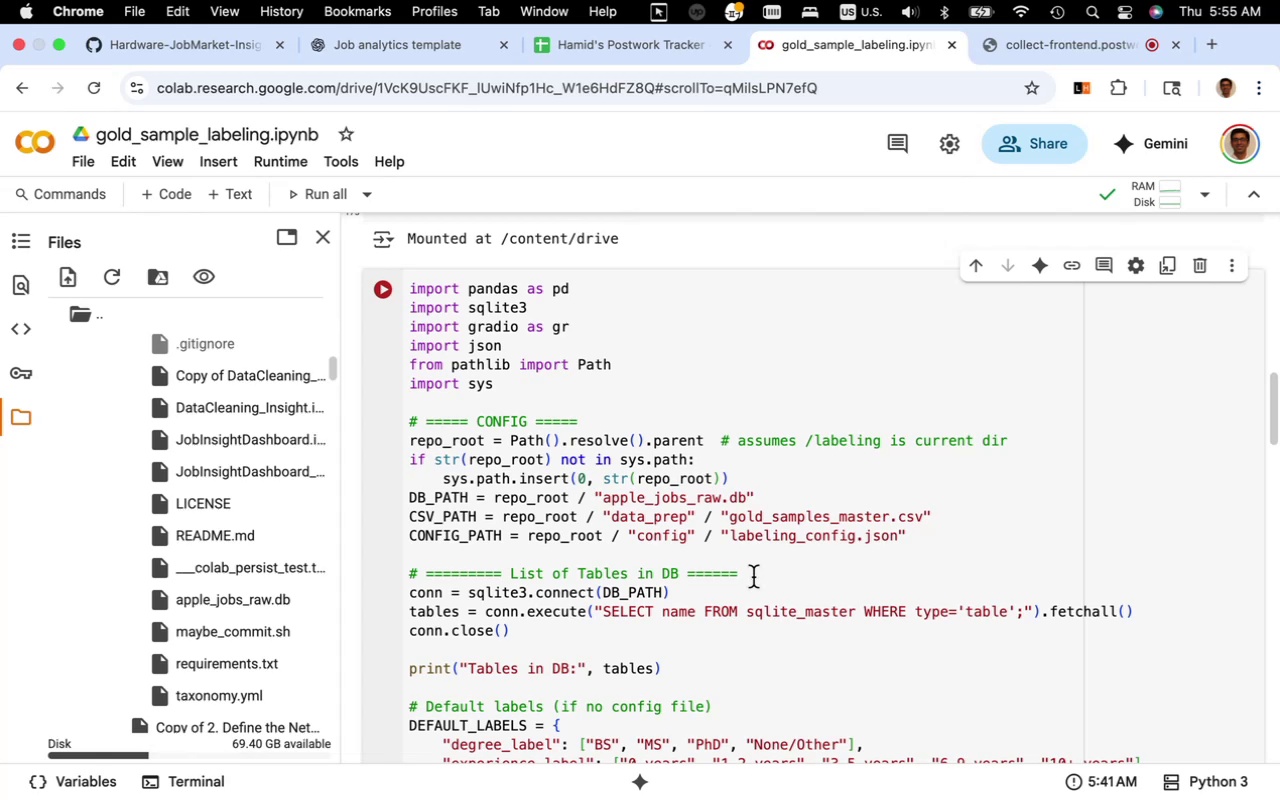 
scroll: coordinate [729, 489], scroll_direction: down, amount: 16.0
 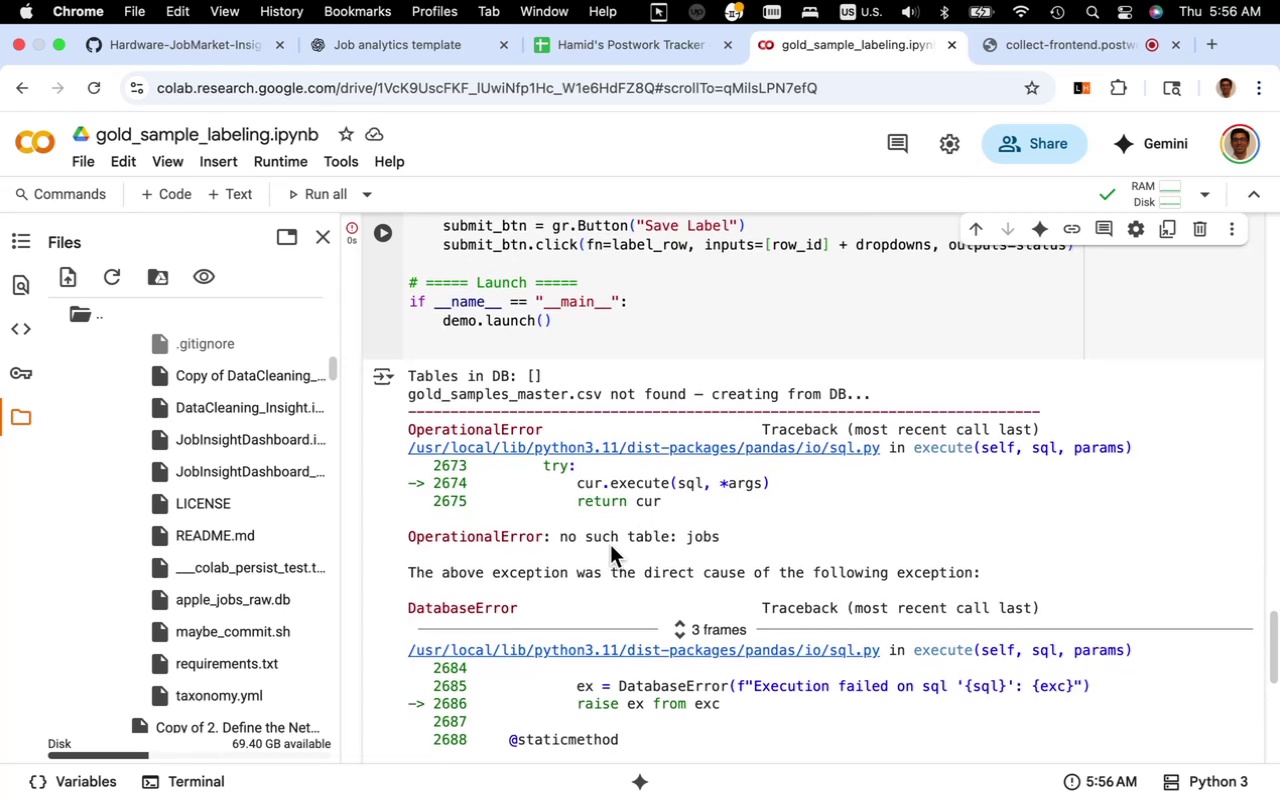 
scroll: coordinate [240, 532], scroll_direction: up, amount: 5.0
 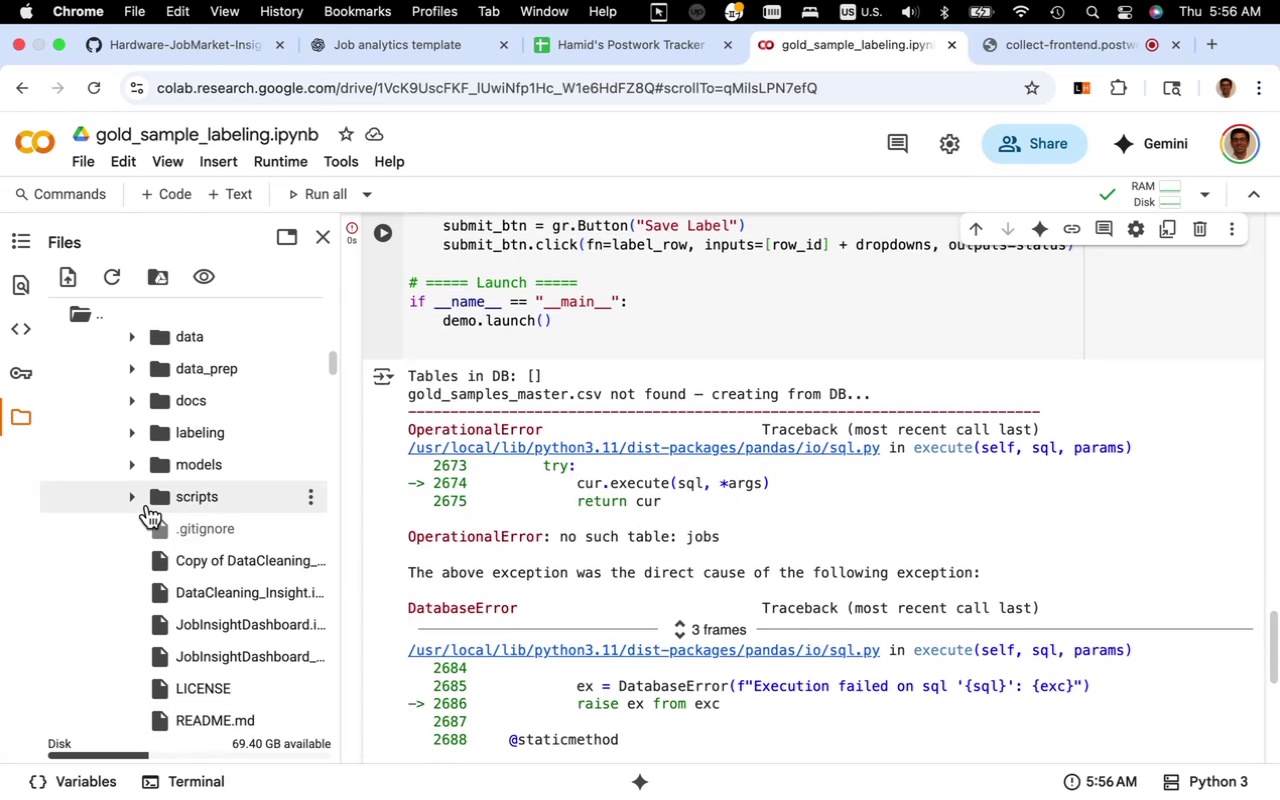 
left_click([134, 500])
 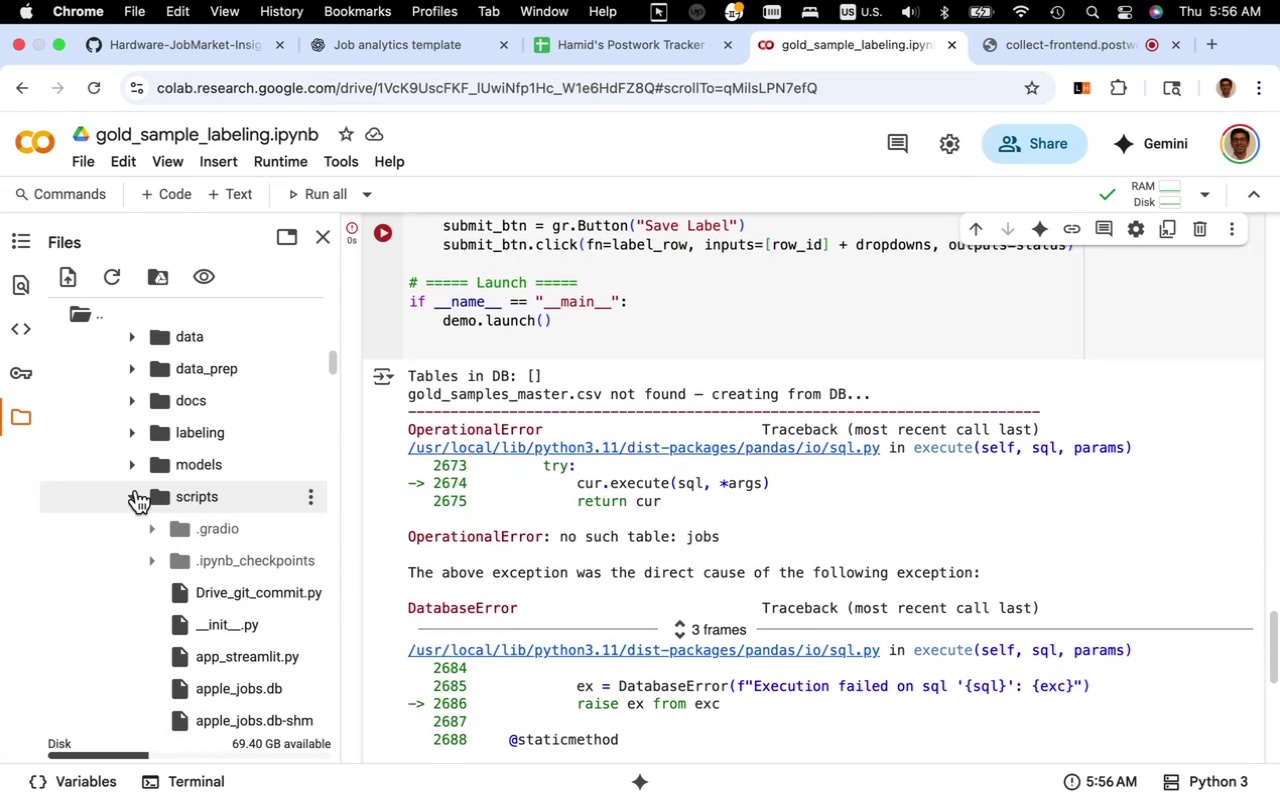 
left_click([135, 491])
 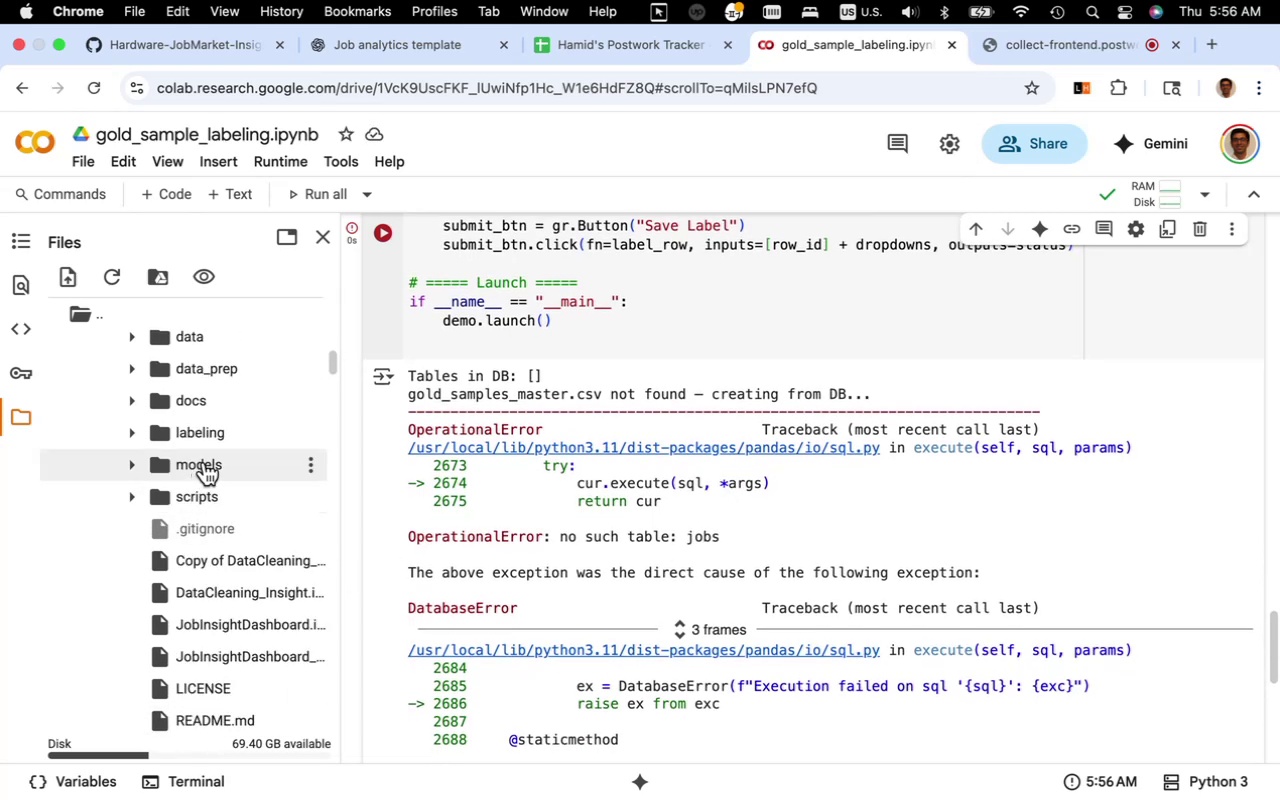 
scroll: coordinate [213, 467], scroll_direction: down, amount: 5.0
 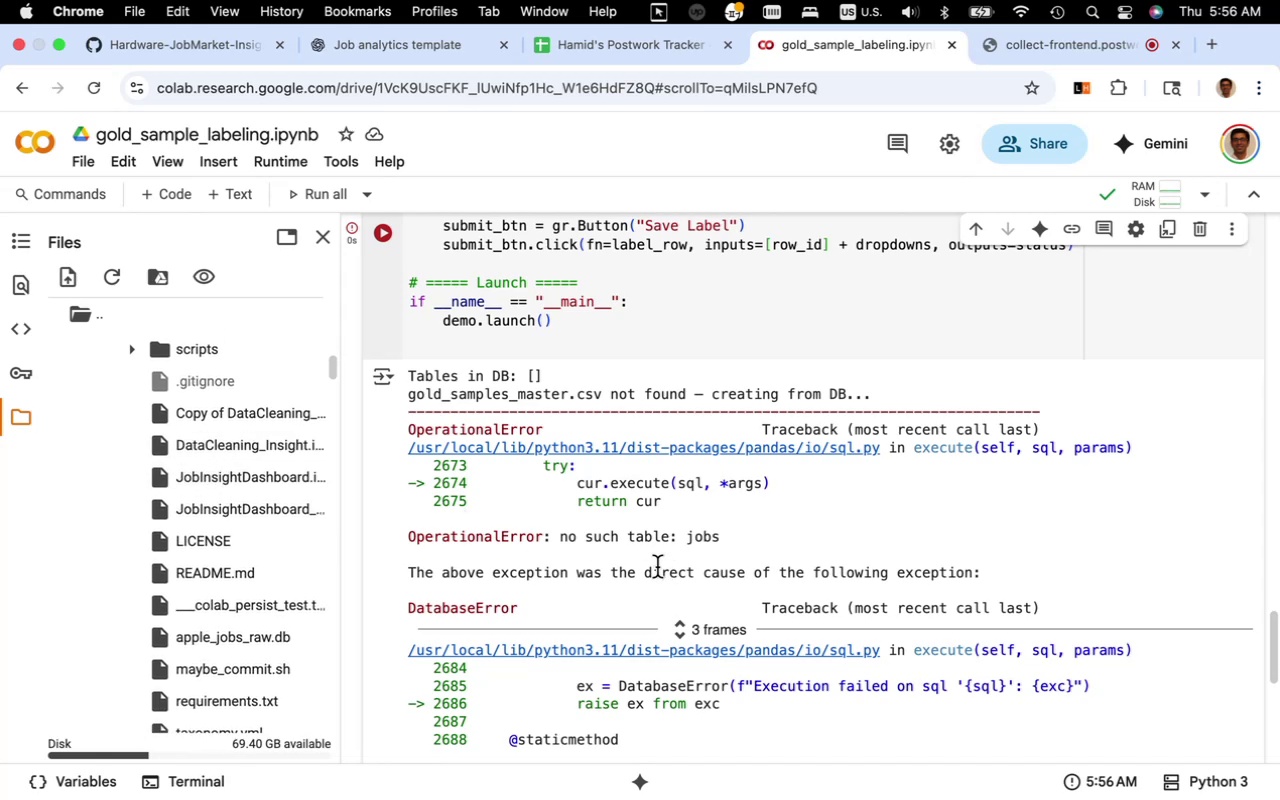 
scroll: coordinate [678, 575], scroll_direction: up, amount: 31.0
 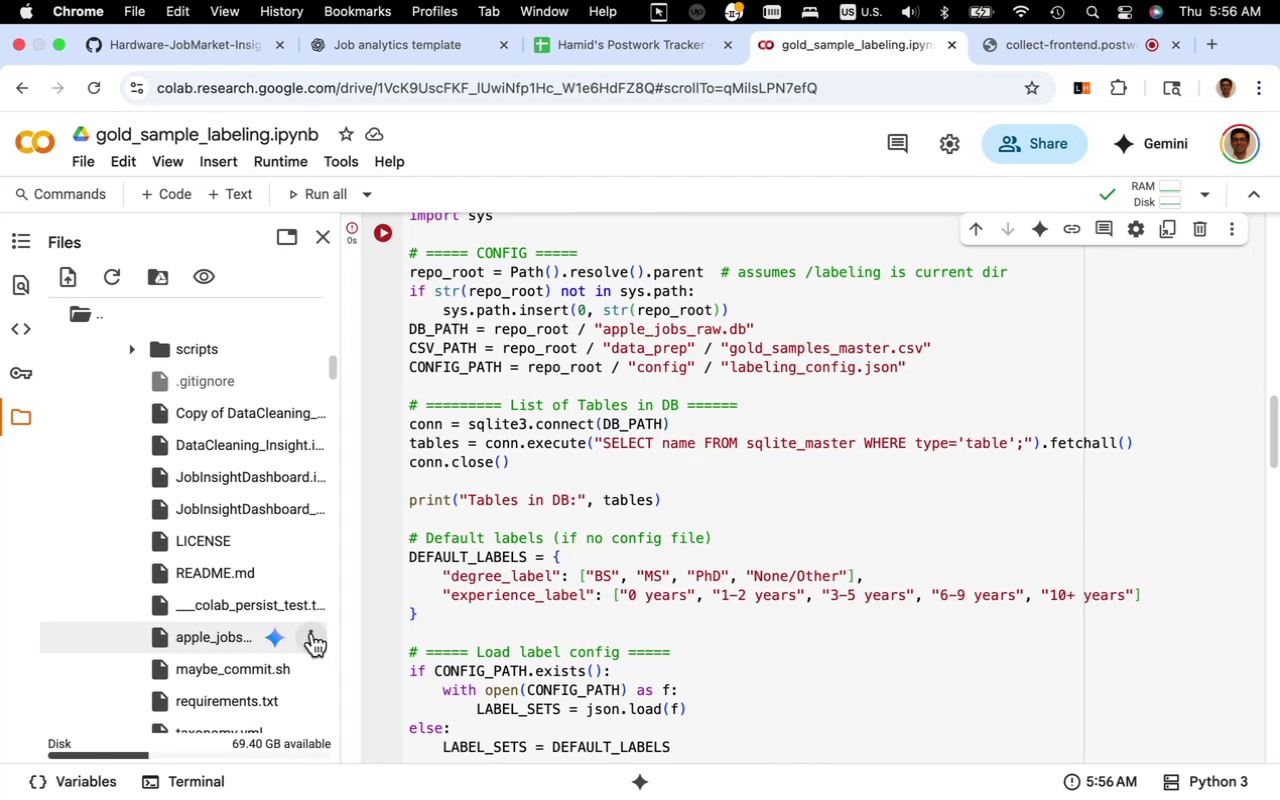 
scroll: coordinate [297, 613], scroll_direction: down, amount: 4.0
 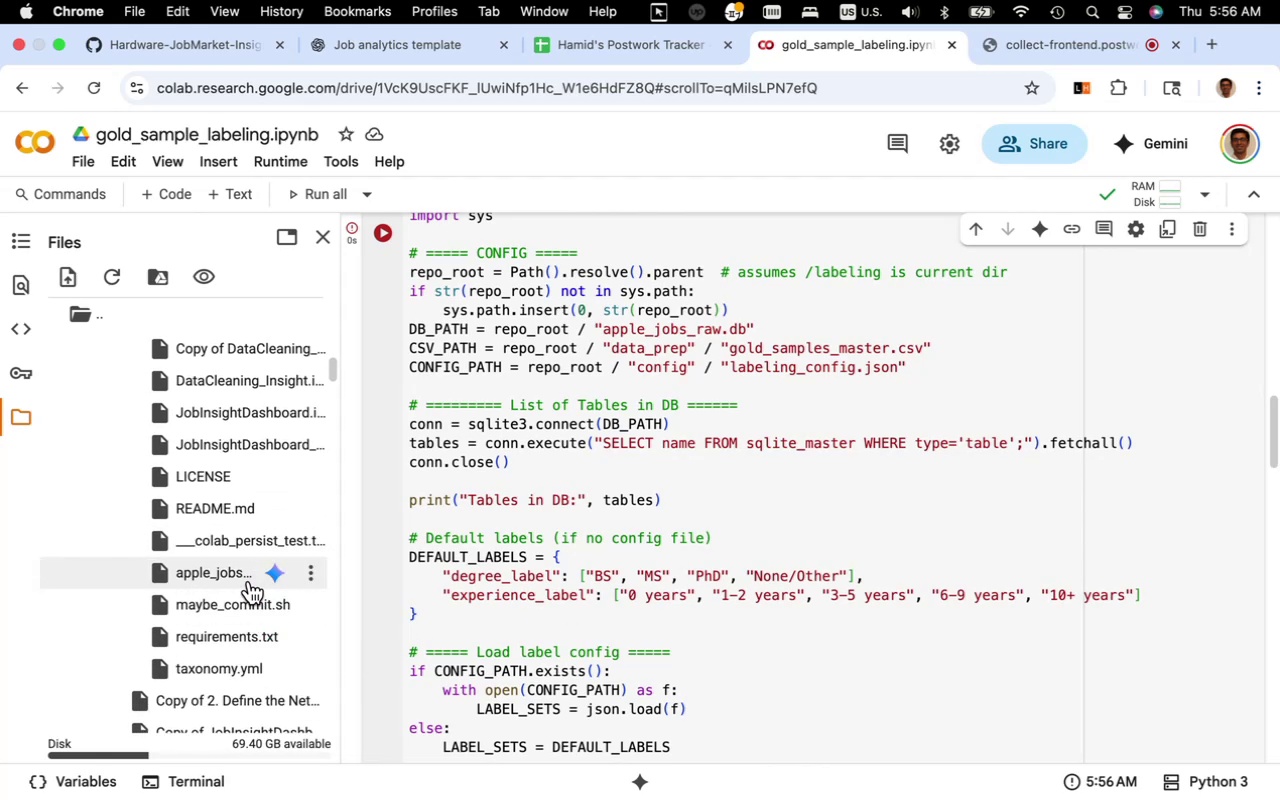 
mouse_move([234, 542])
 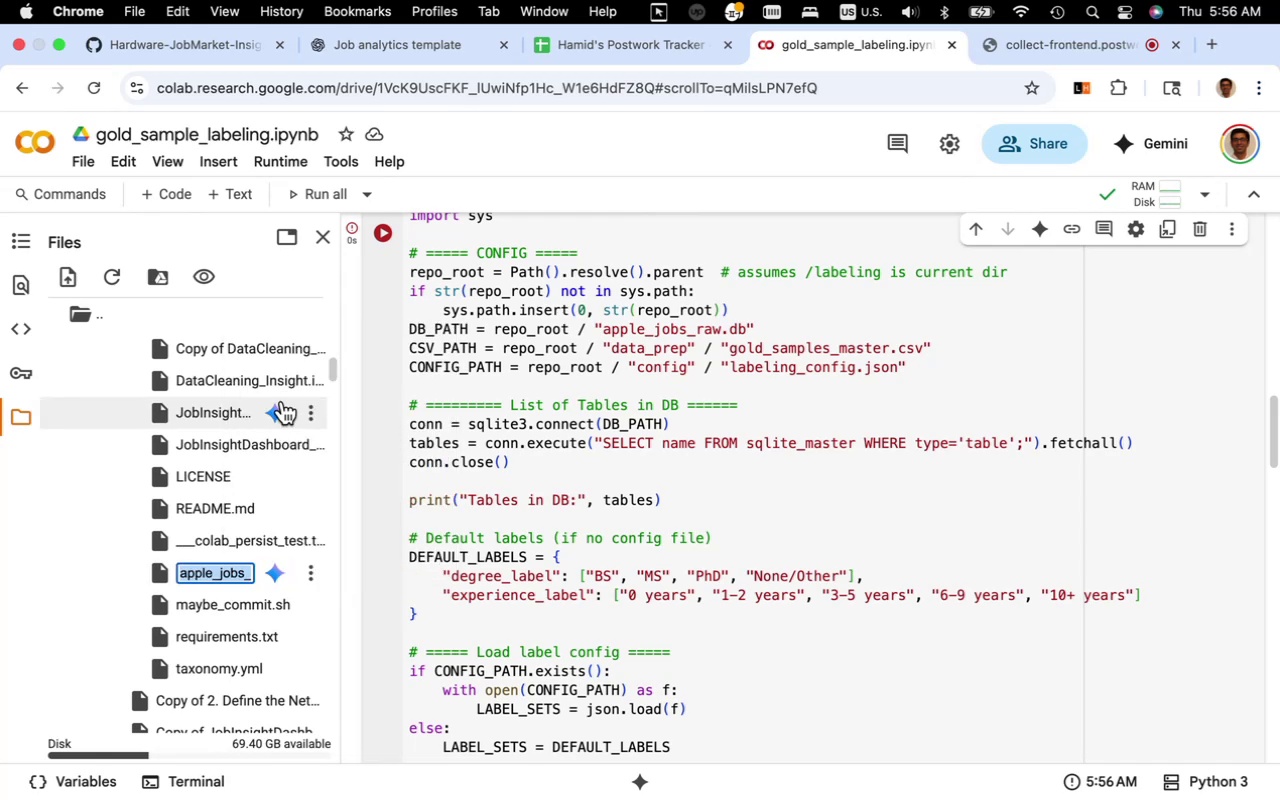 
key(Meta+C)
 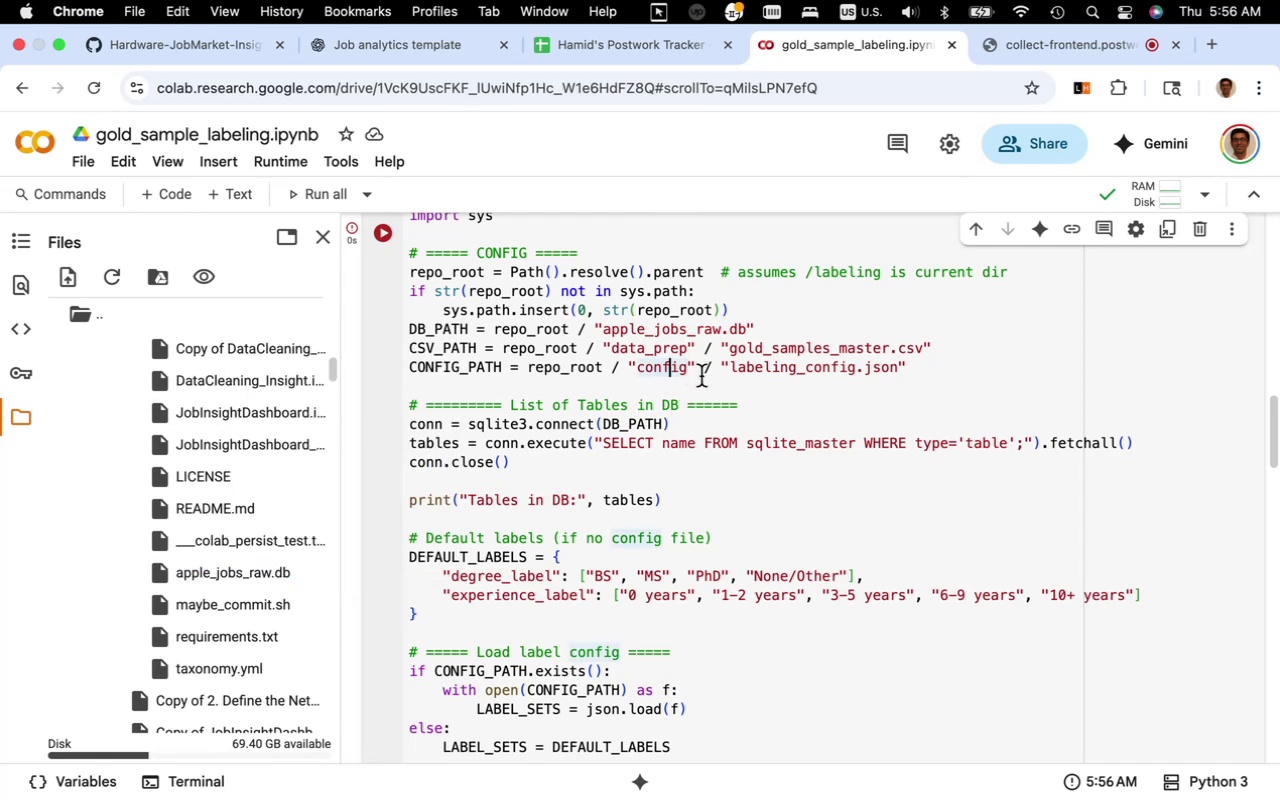 
left_click_drag(start_coordinate=[720, 334], to_coordinate=[605, 335])
 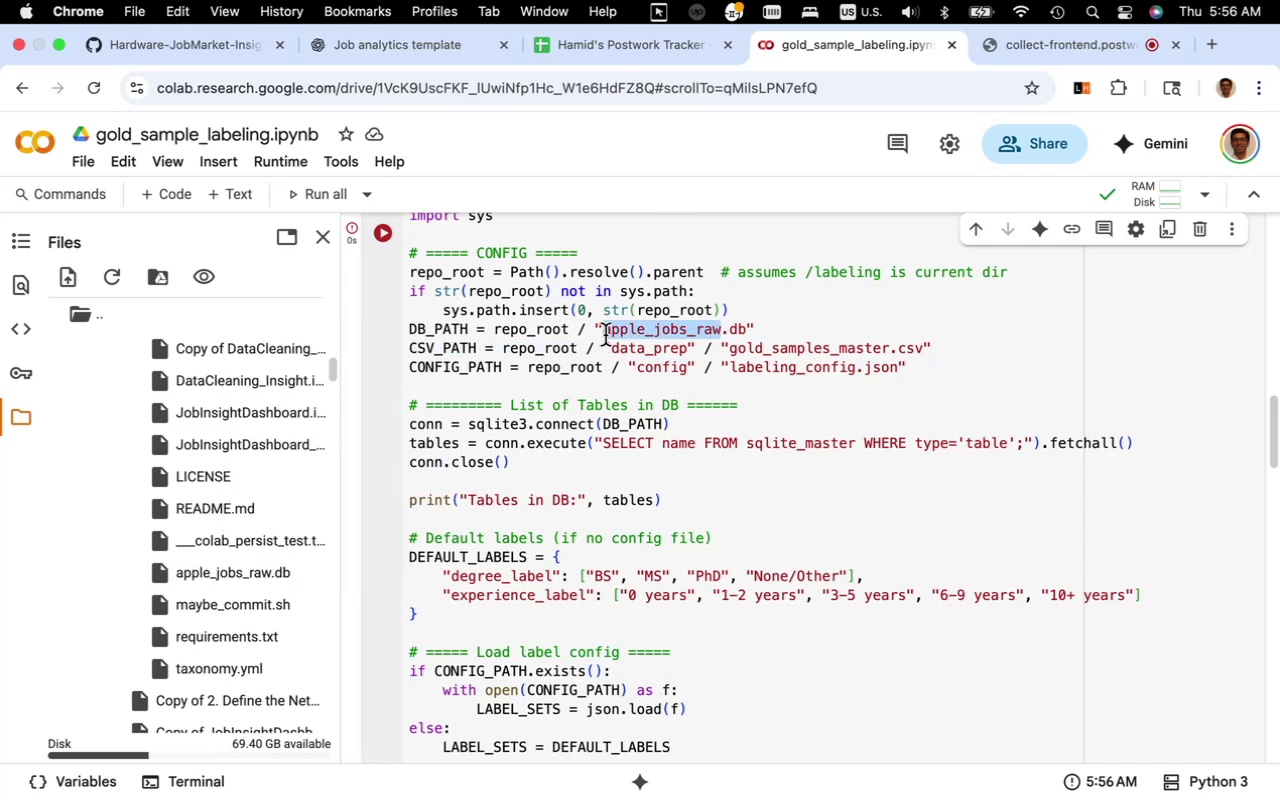 
key(Meta+V)
 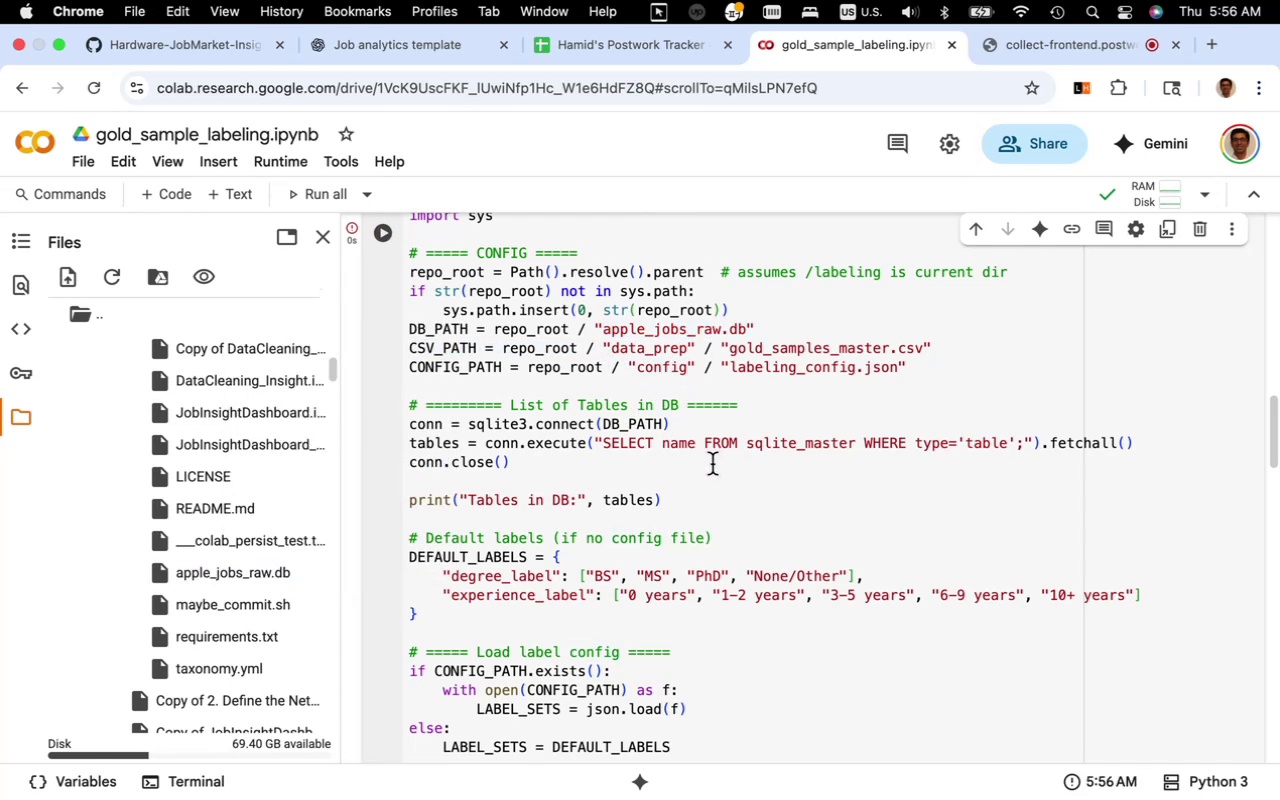 
scroll: coordinate [712, 464], scroll_direction: down, amount: 26.0
 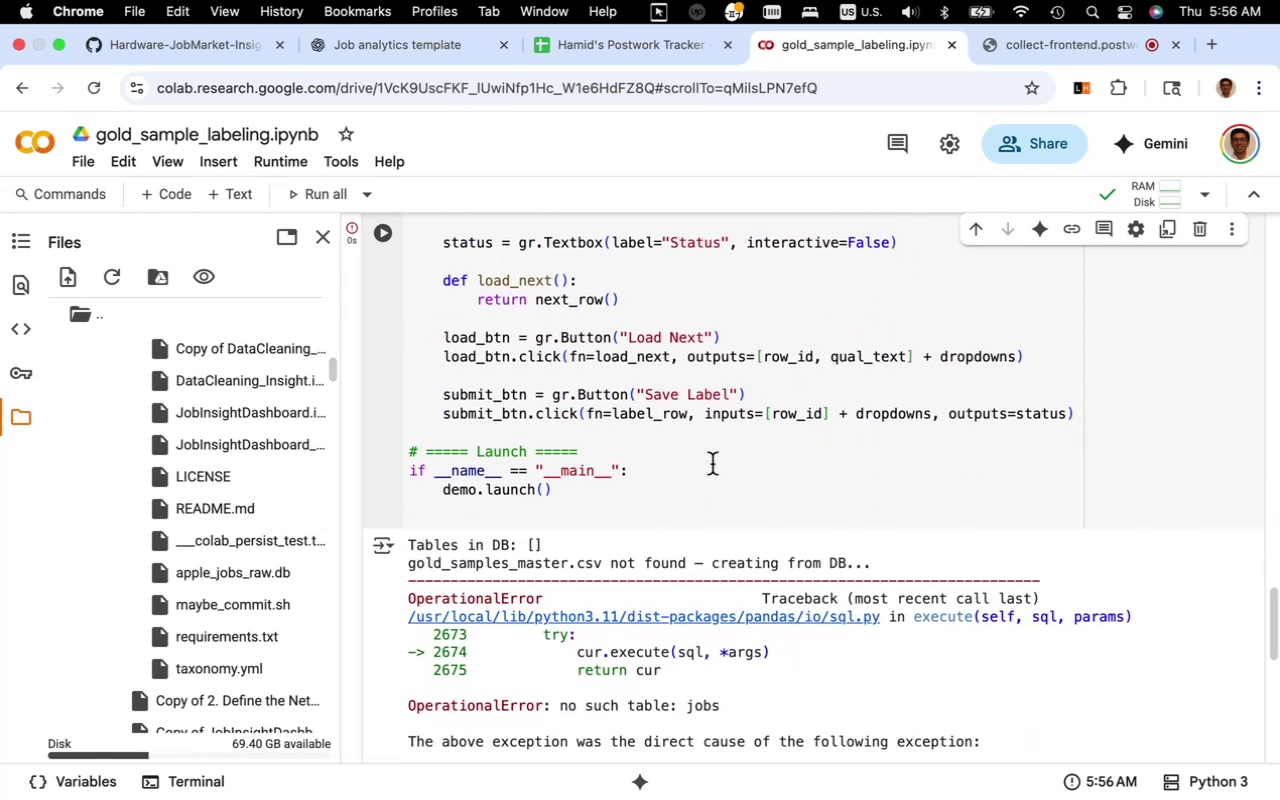 
scroll: coordinate [712, 463], scroll_direction: up, amount: 22.0
 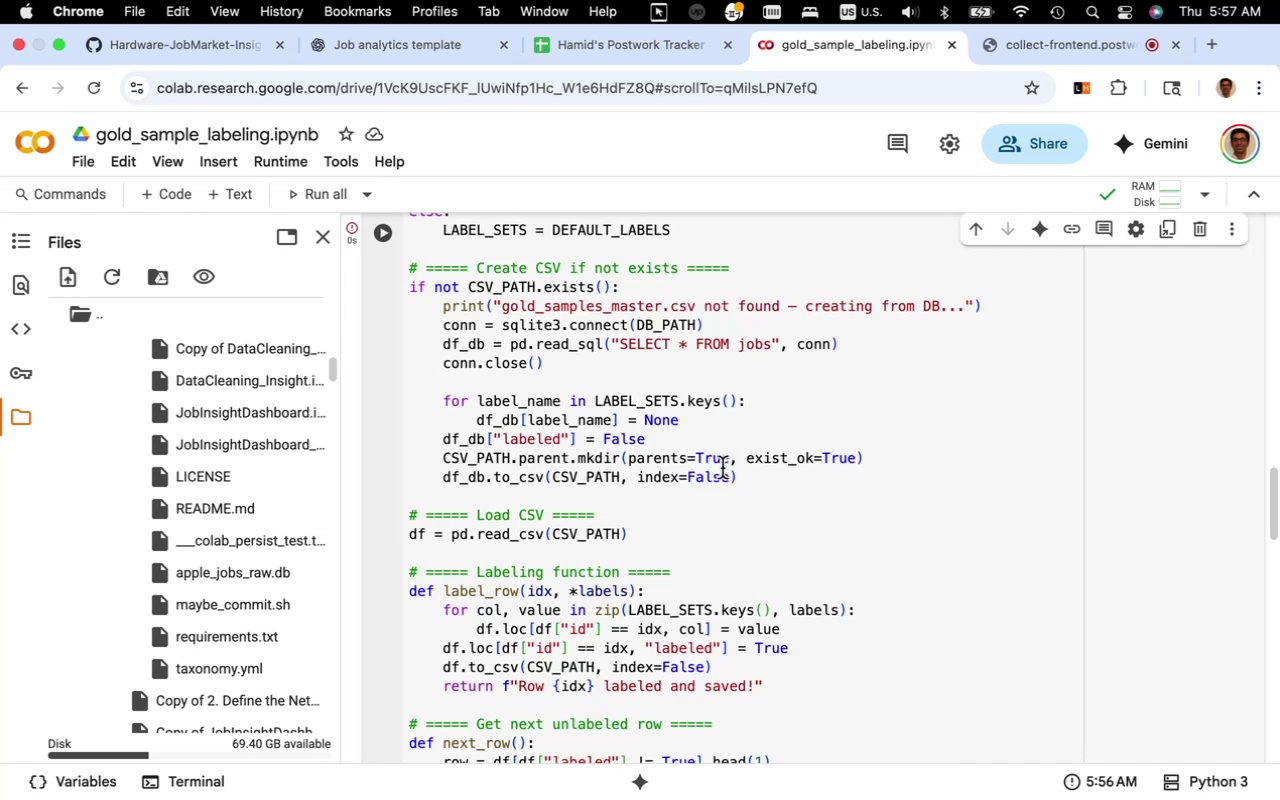 
wait(7.82)
 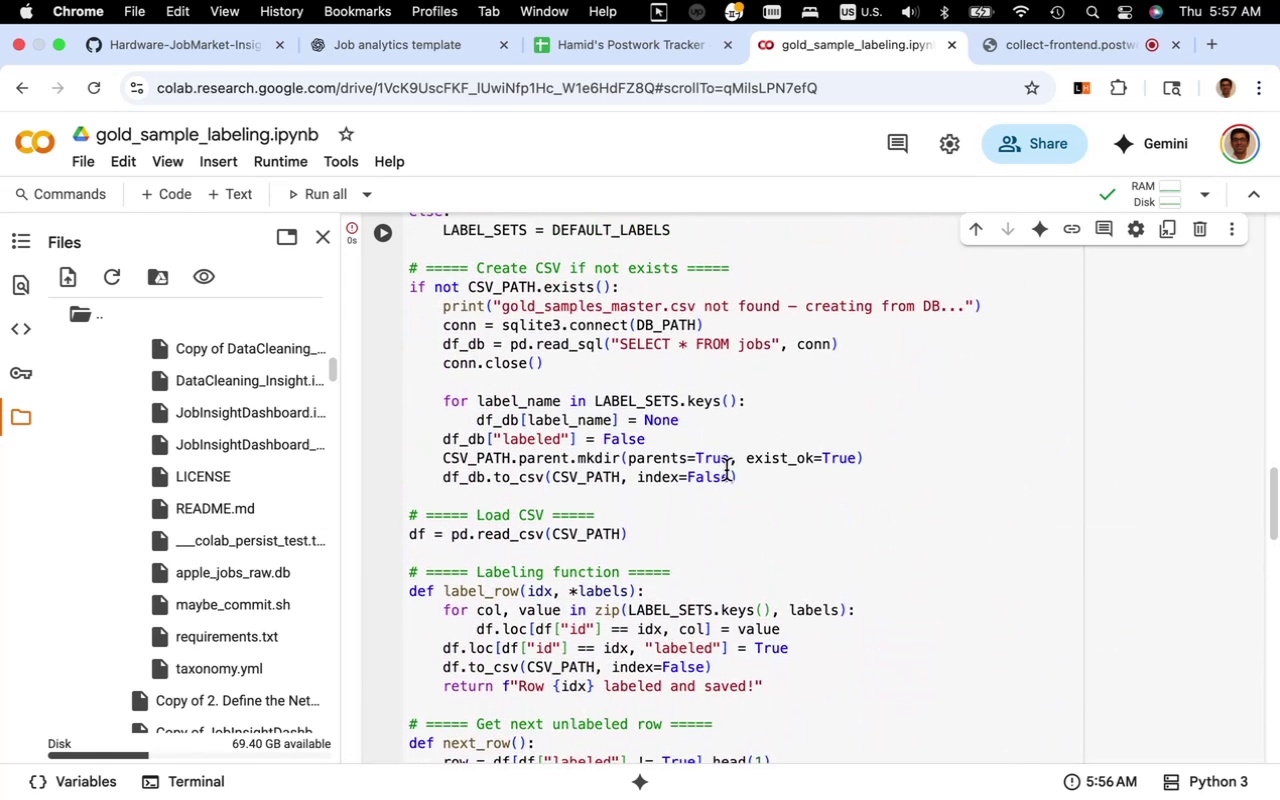 
scroll: coordinate [720, 469], scroll_direction: up, amount: 10.0
 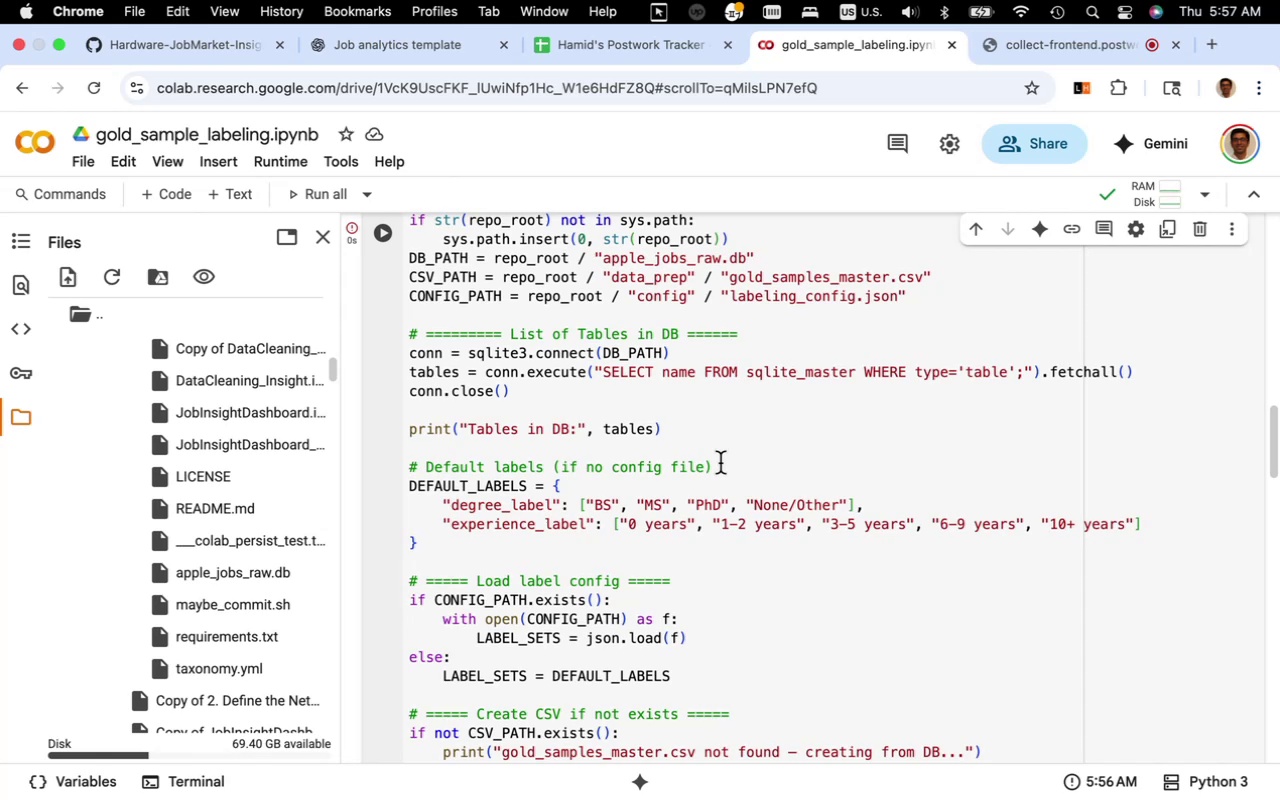 
wait(5.85)
 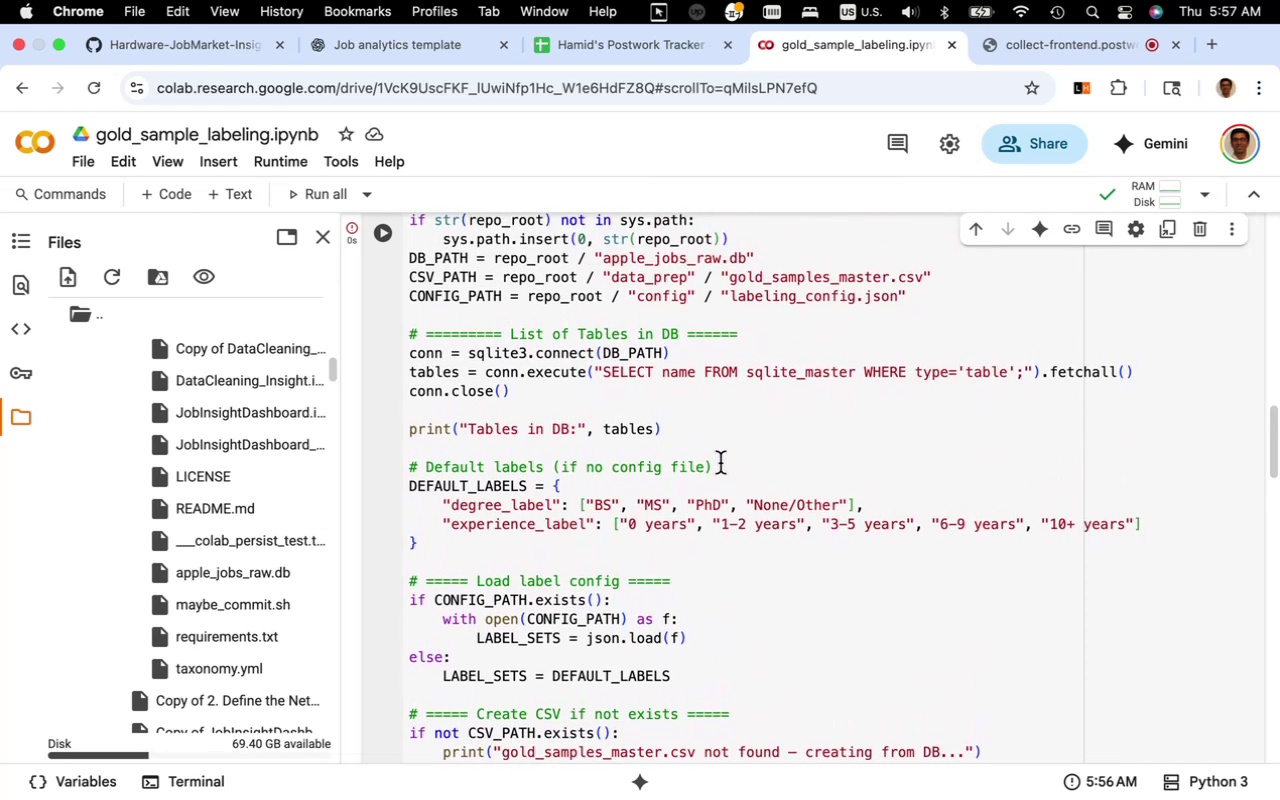 
scroll: coordinate [583, 440], scroll_direction: up, amount: 6.0
 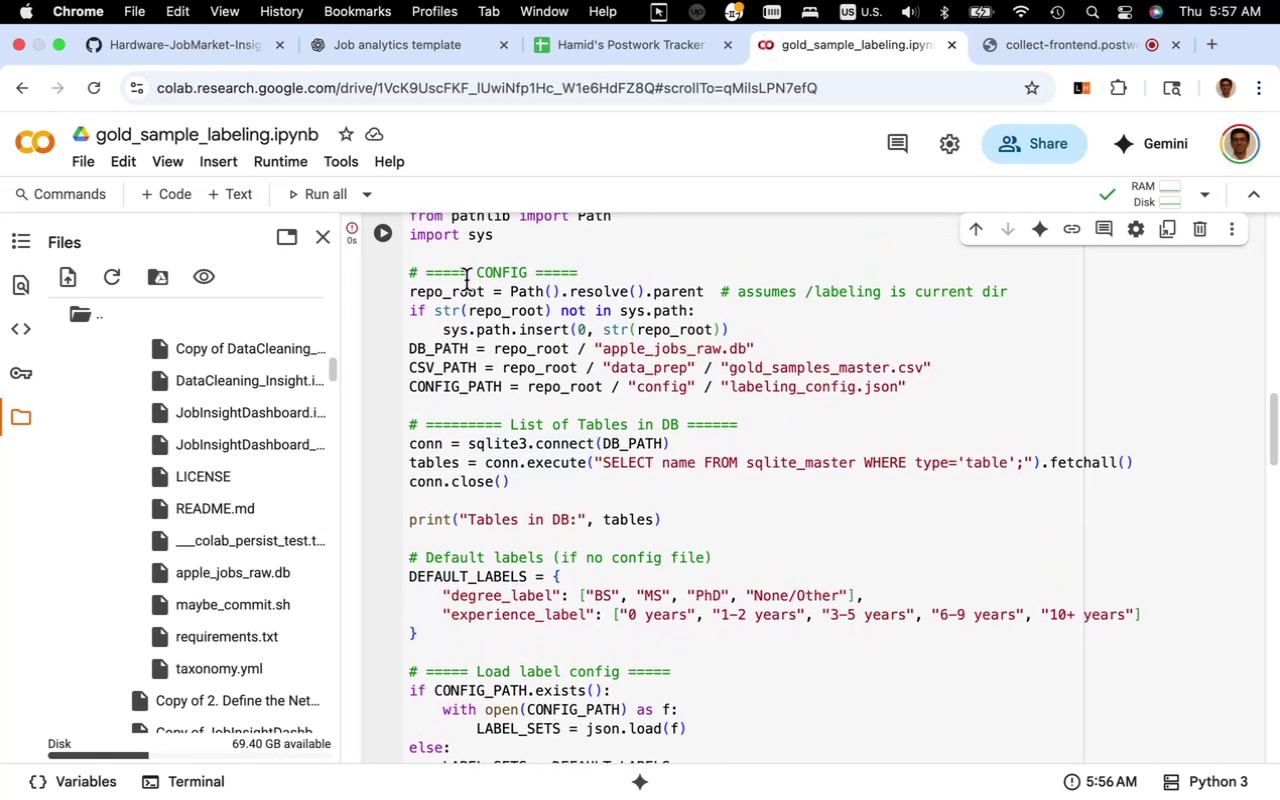 
left_click([417, 40])
 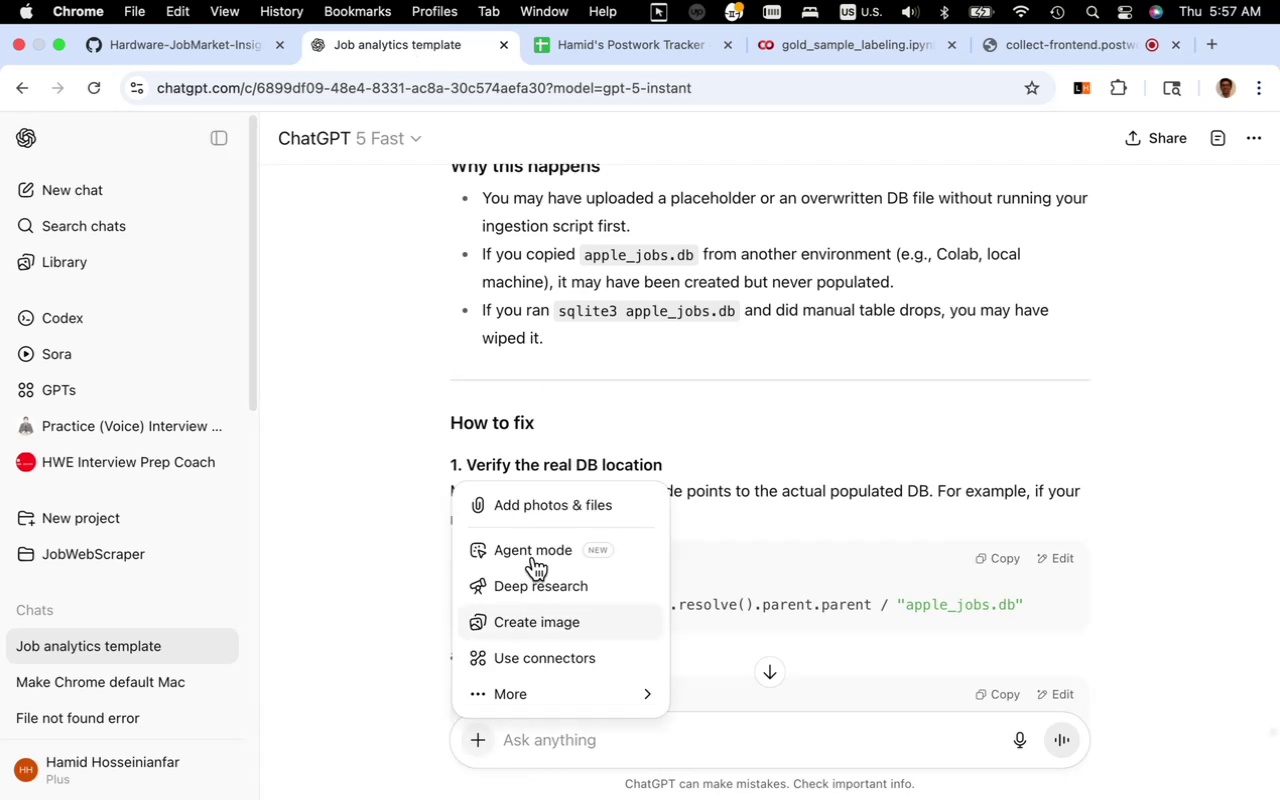 
left_click([527, 504])
 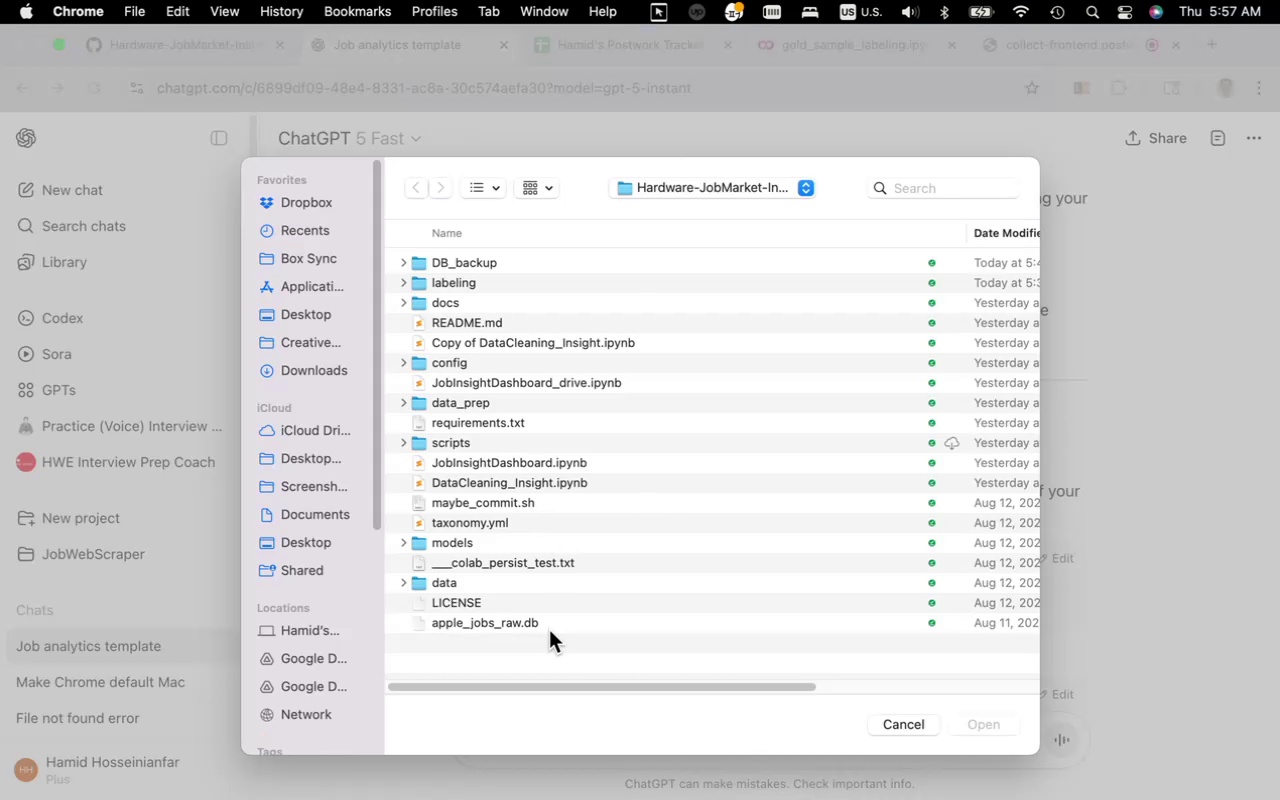 
wait(7.21)
 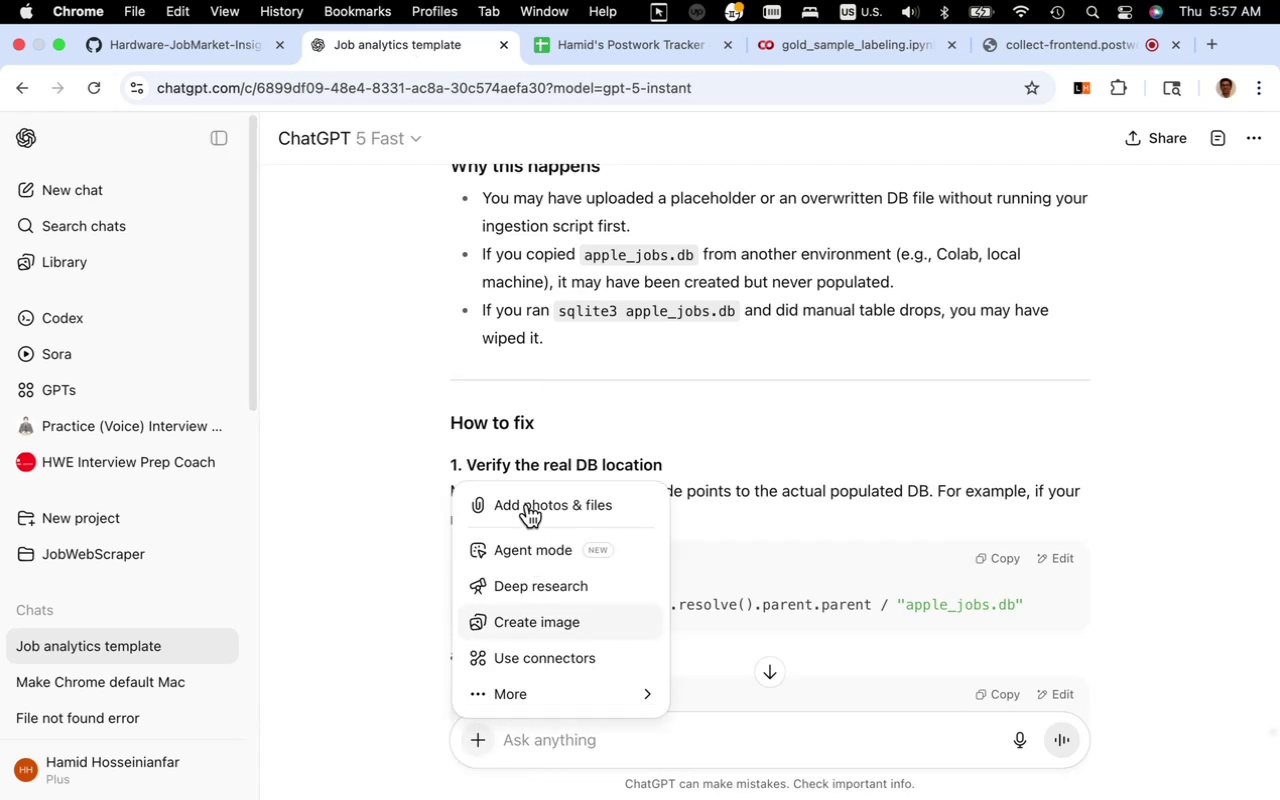 
left_click_drag(start_coordinate=[566, 687], to_coordinate=[486, 681])
 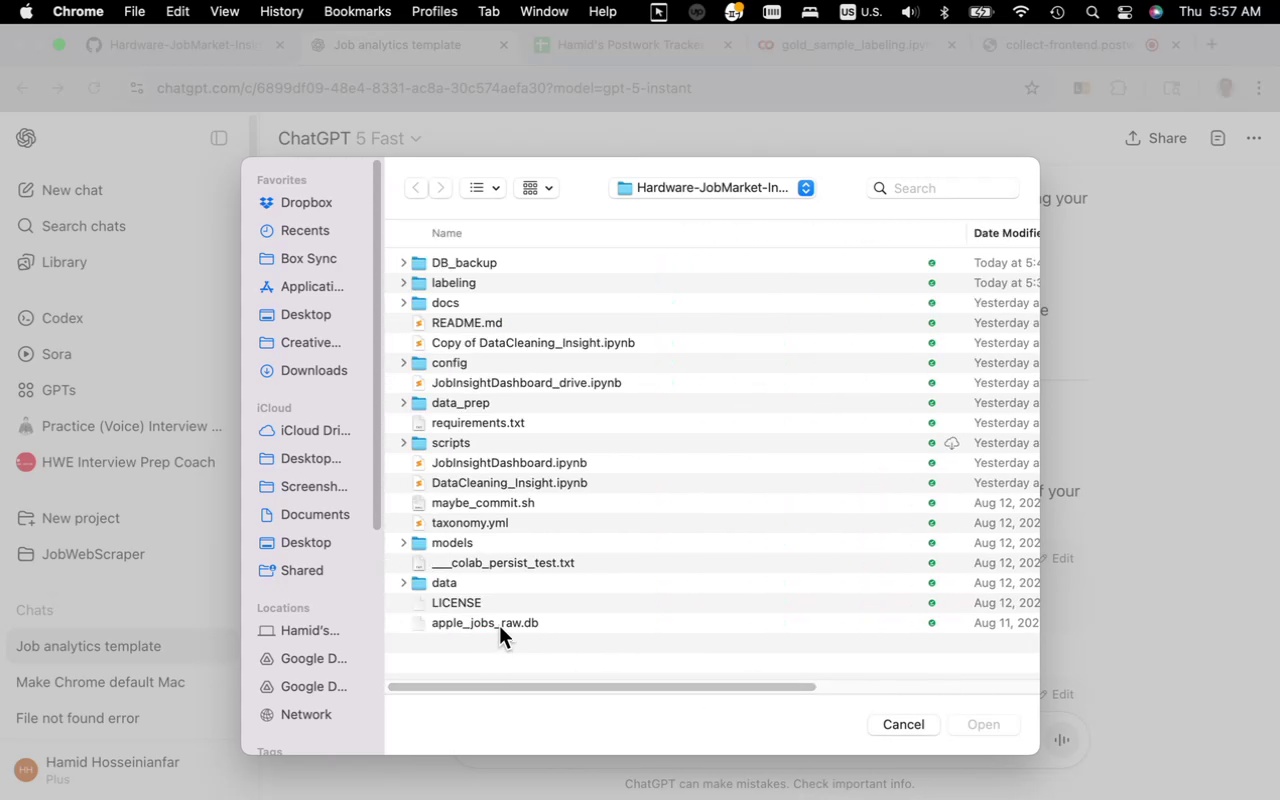 
left_click([499, 626])
 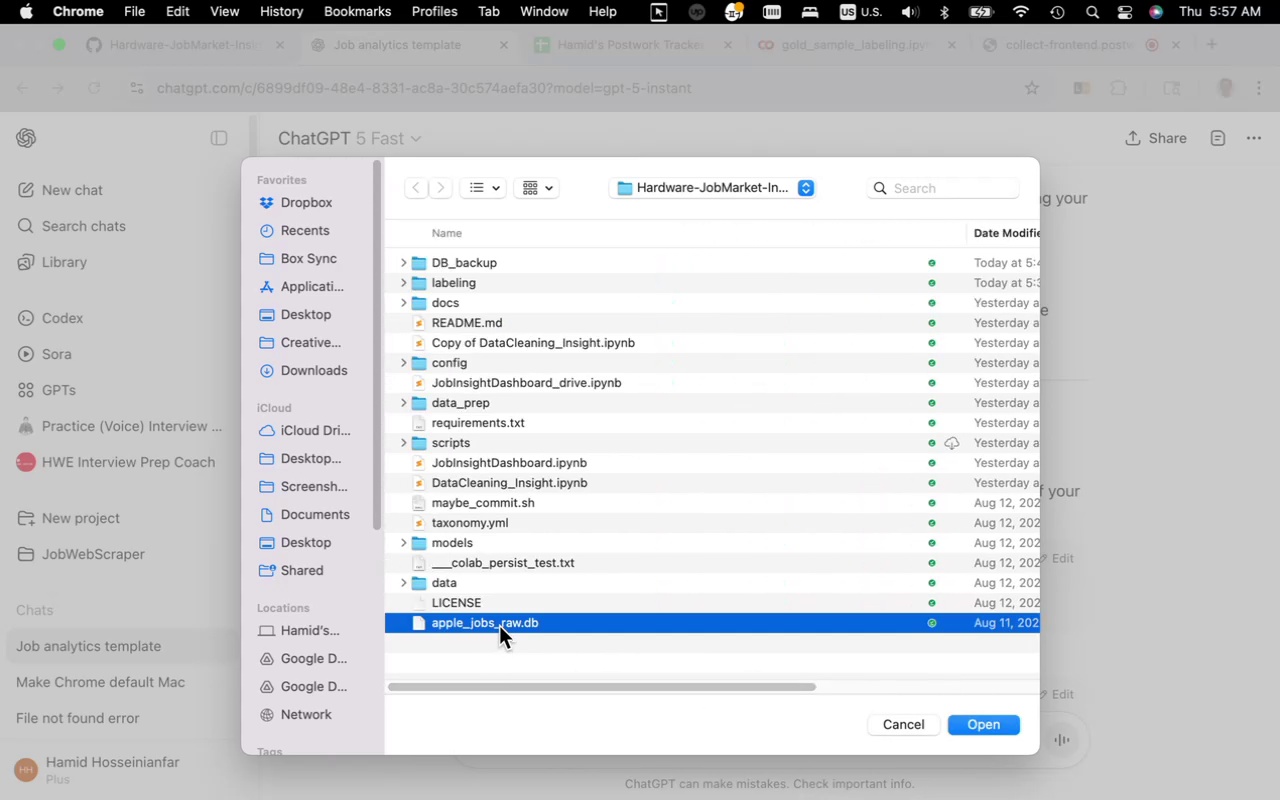 
double_click([499, 626])
 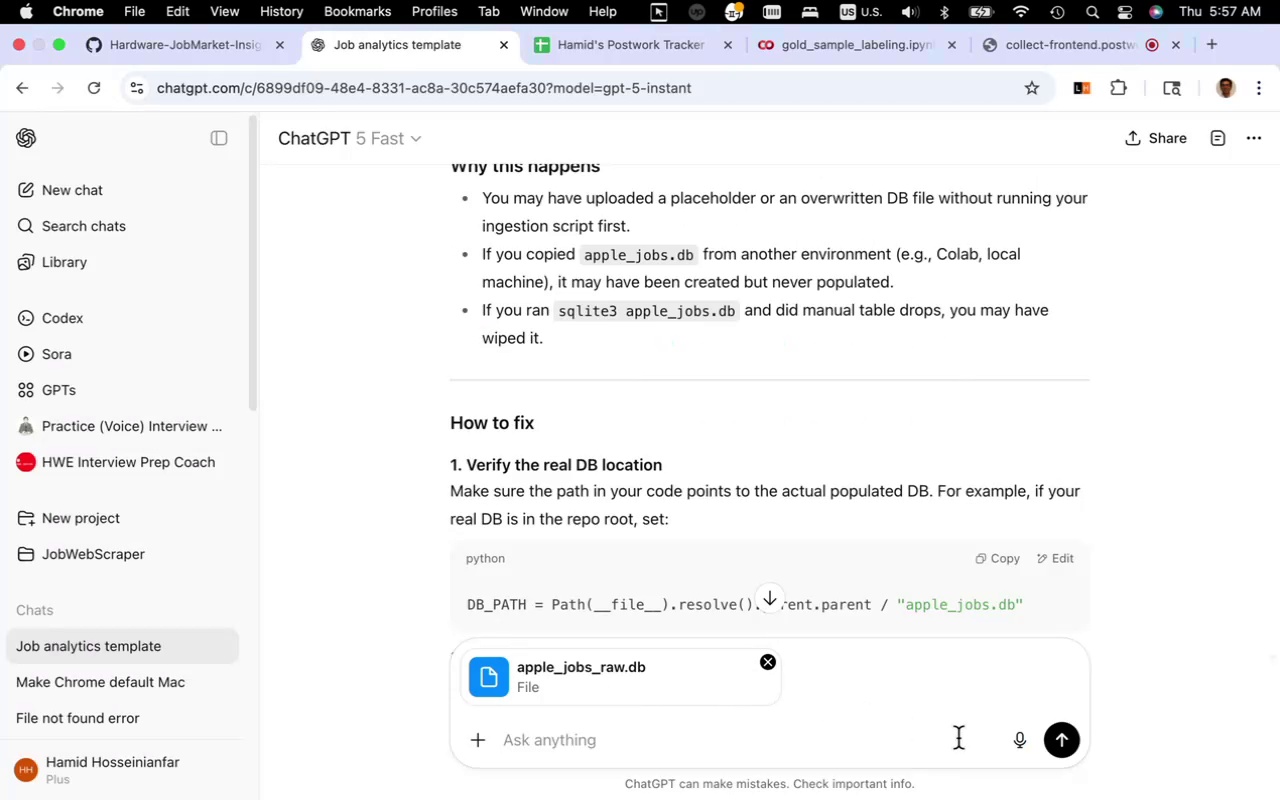 
type(can yo)
 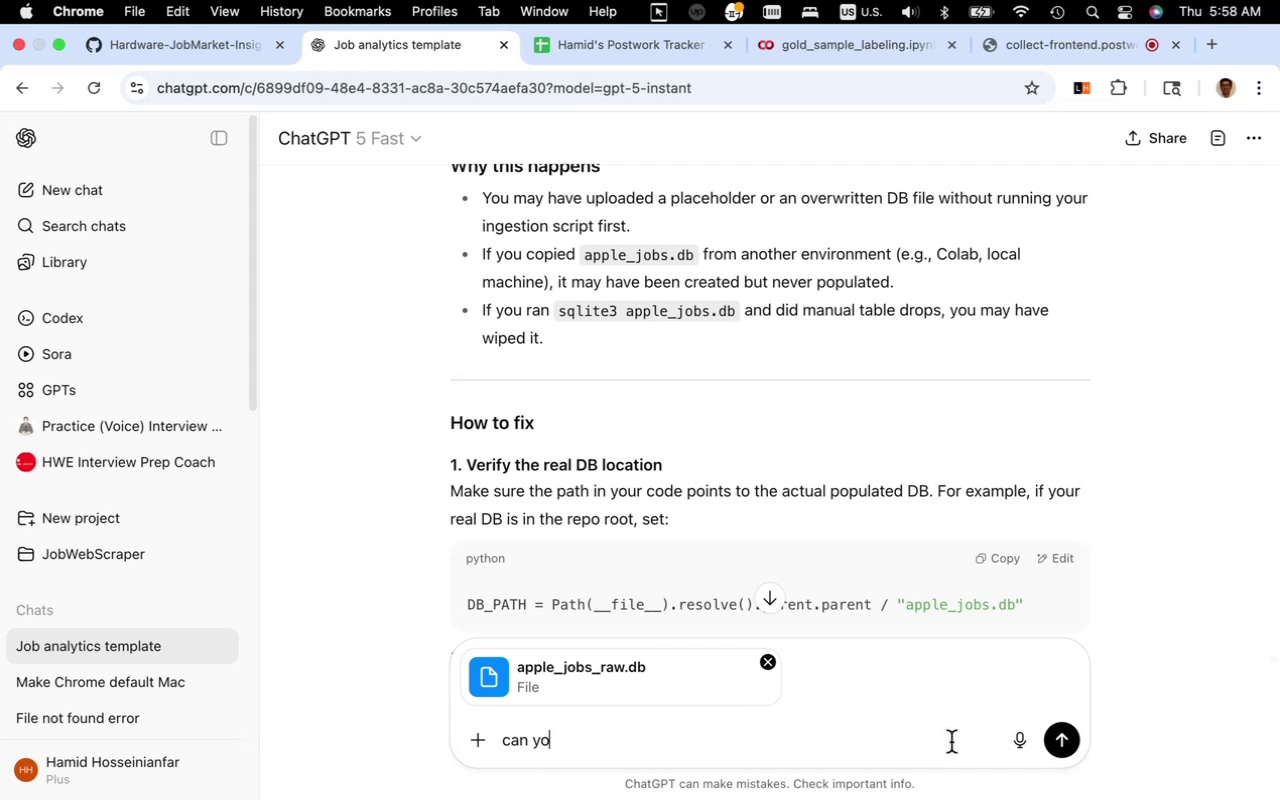 
type(u check this database)
 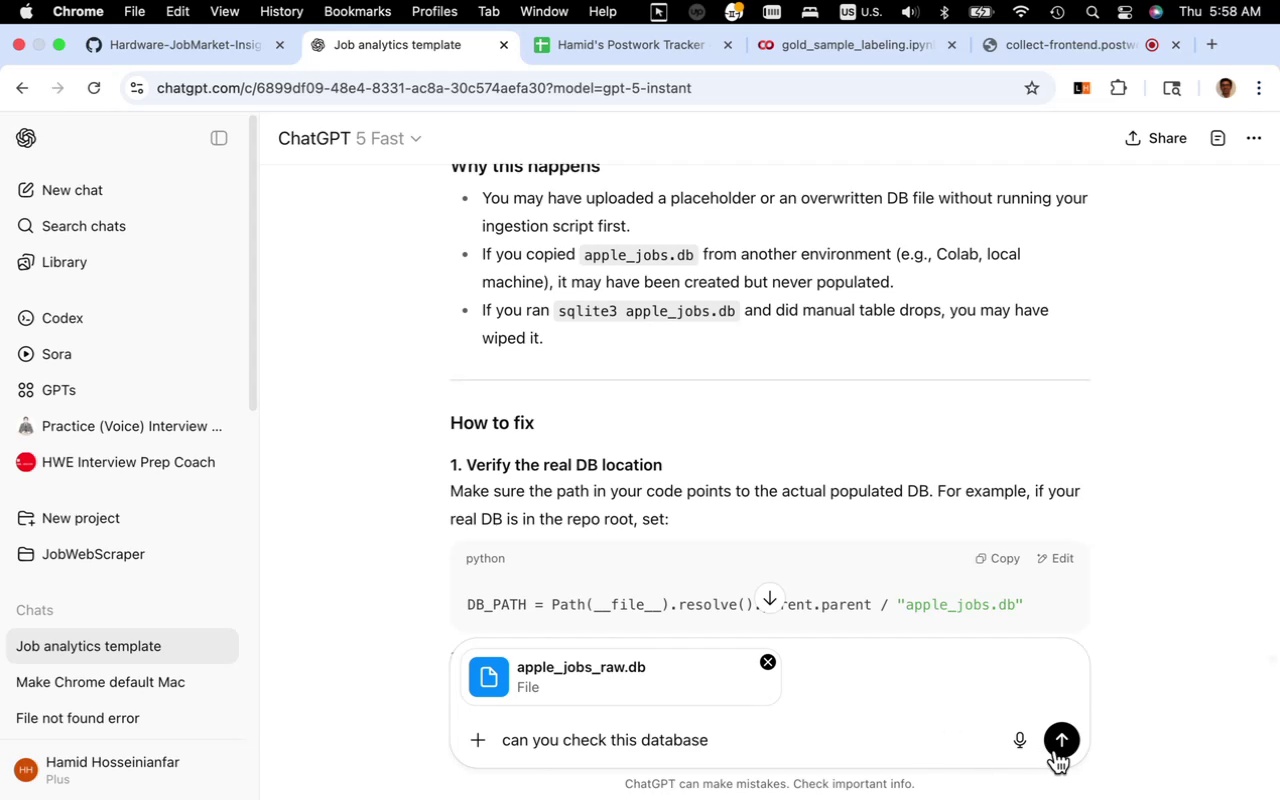 
left_click([1059, 744])
 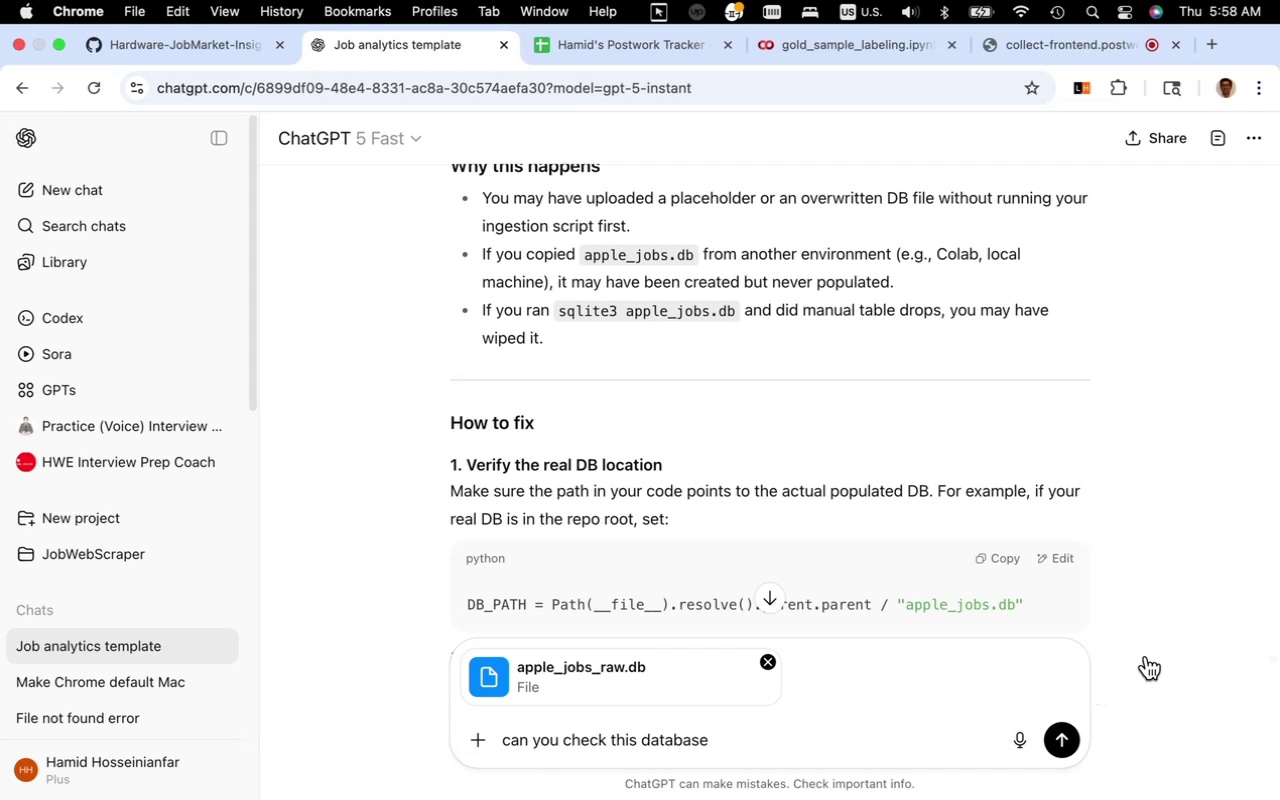 
wait(11.21)
 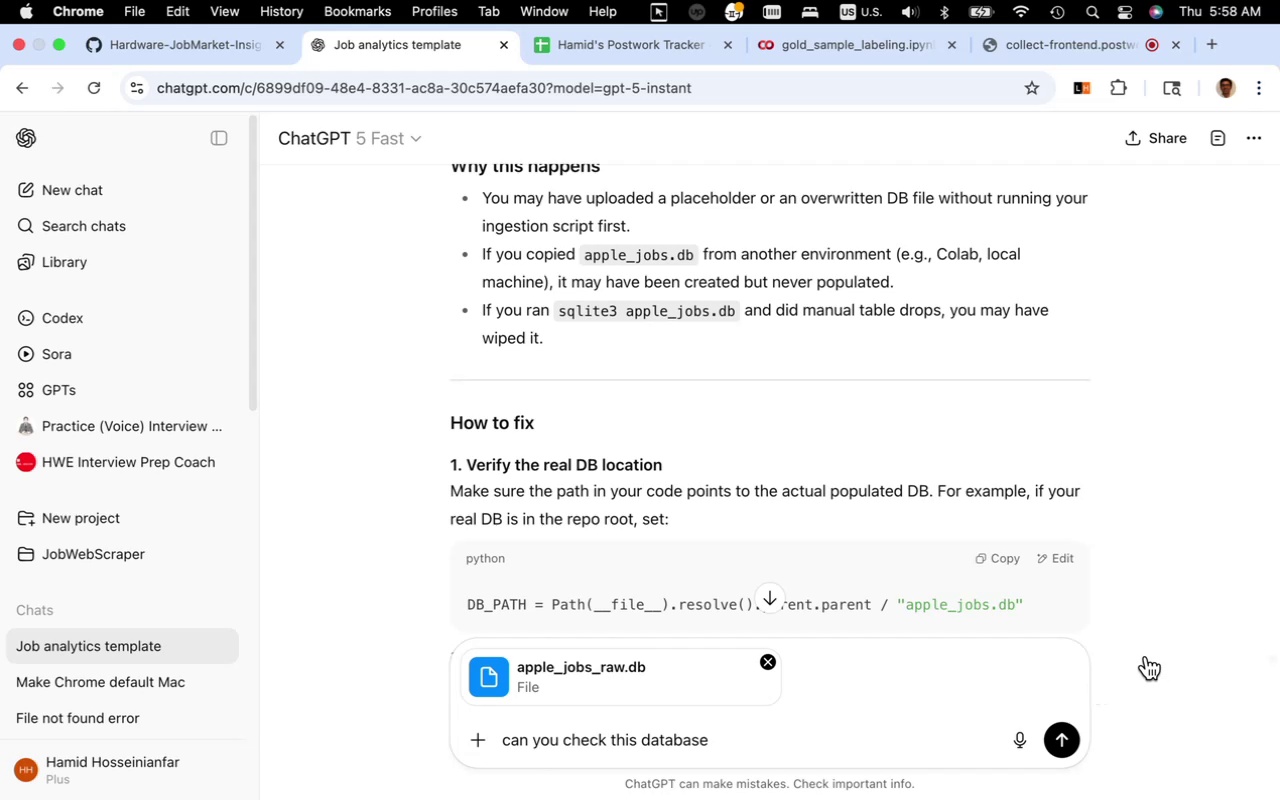 
scroll: coordinate [1112, 613], scroll_direction: up, amount: 5.0
 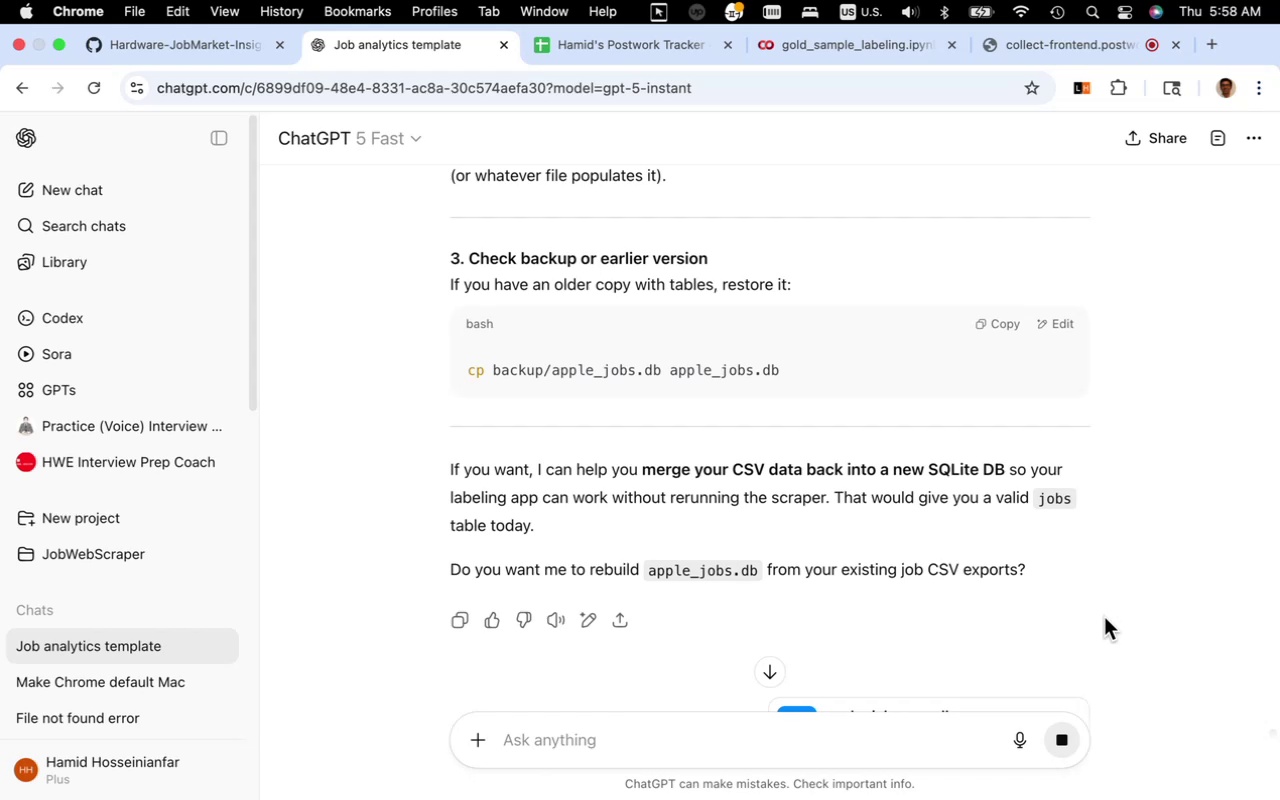 
wait(7.01)
 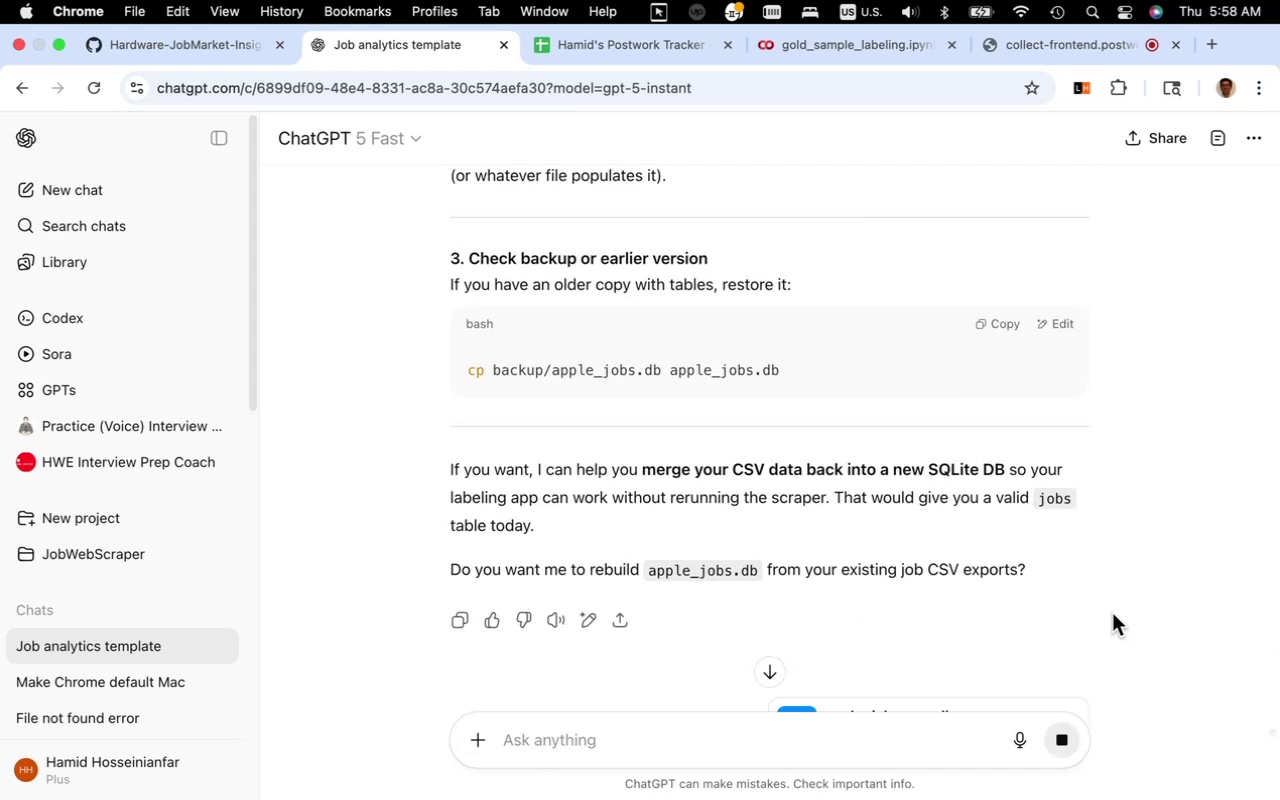 
scroll: coordinate [1104, 617], scroll_direction: down, amount: 4.0
 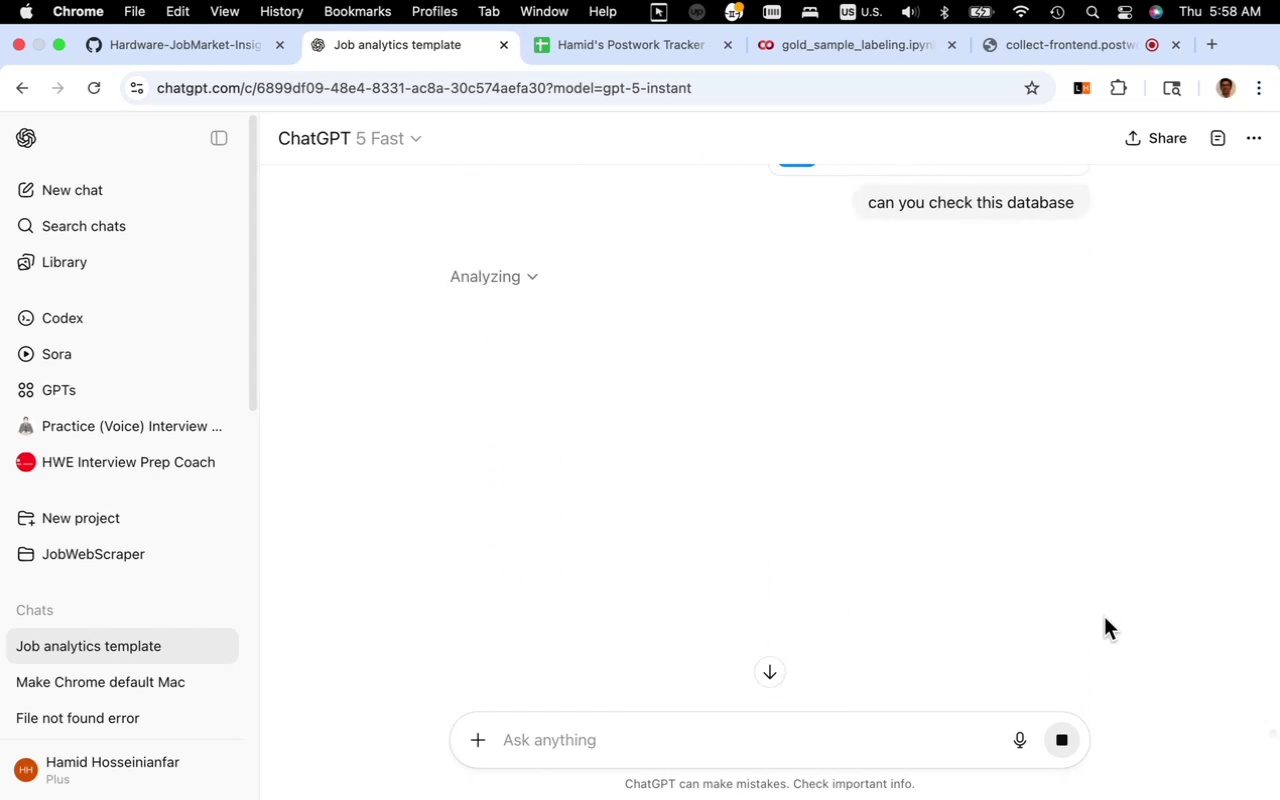 
scroll: coordinate [1104, 617], scroll_direction: up, amount: 14.0
 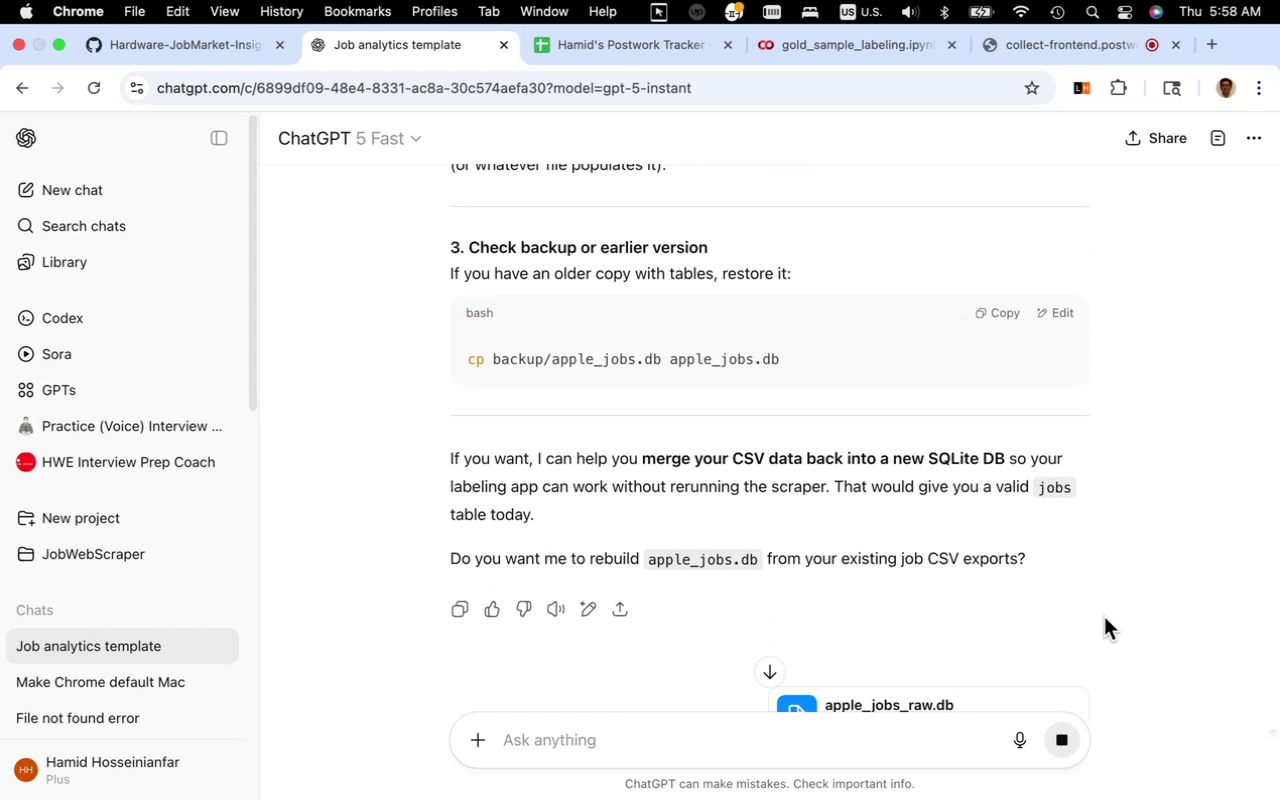 
scroll: coordinate [1109, 610], scroll_direction: down, amount: 6.0
 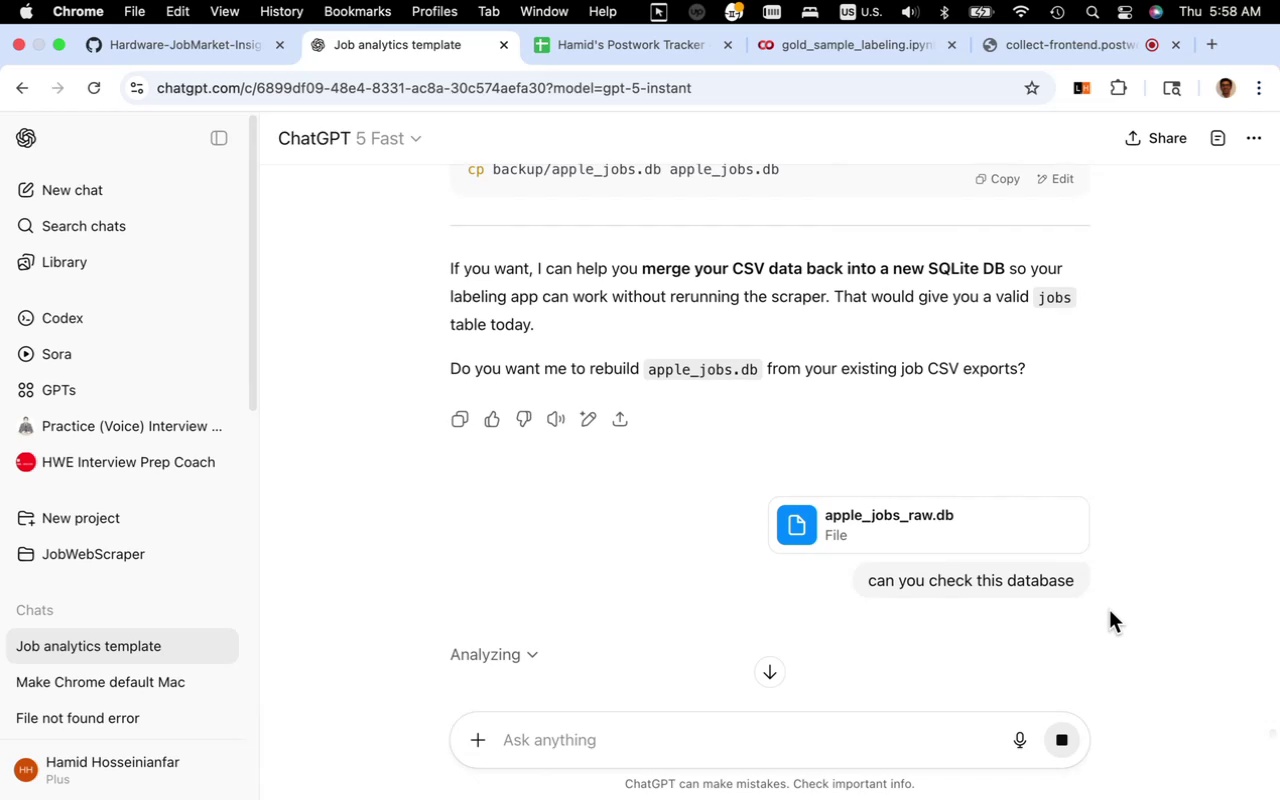 
wait(5.08)
 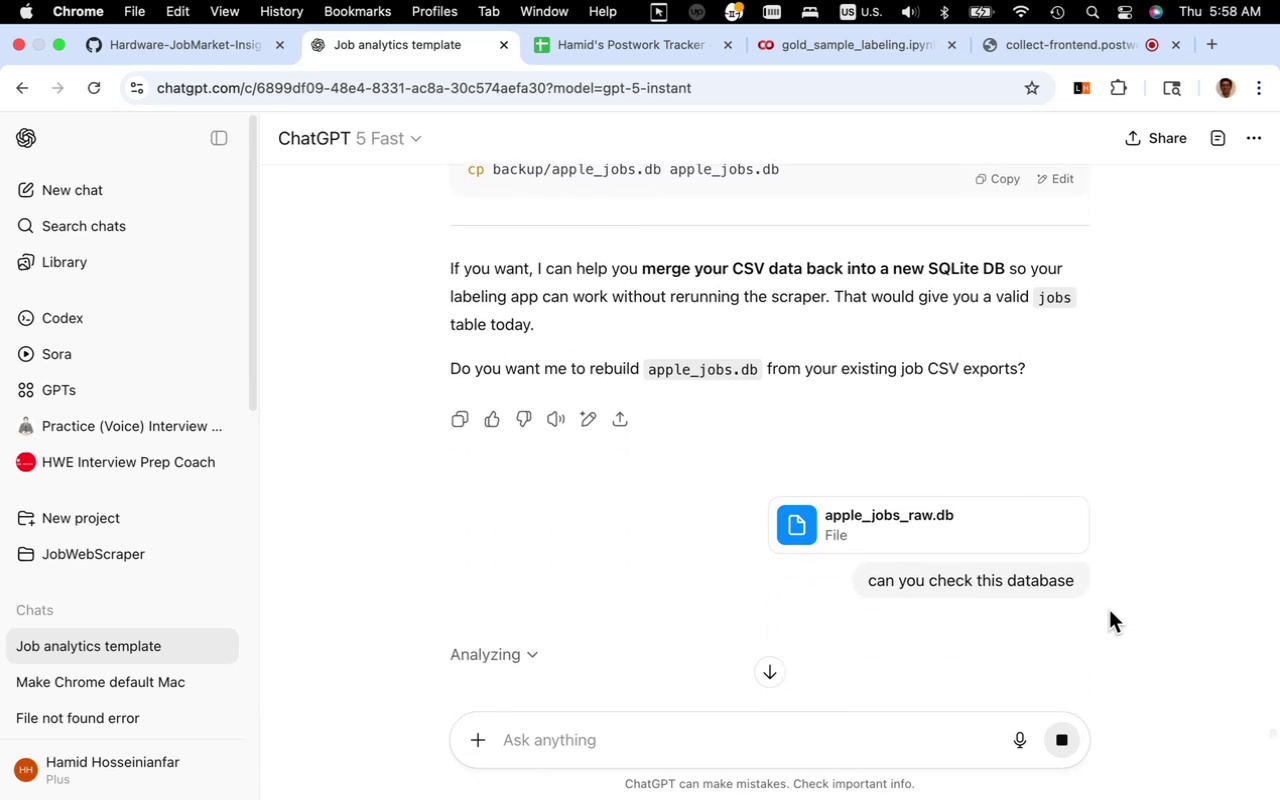 
scroll: coordinate [1109, 610], scroll_direction: down, amount: 10.0
 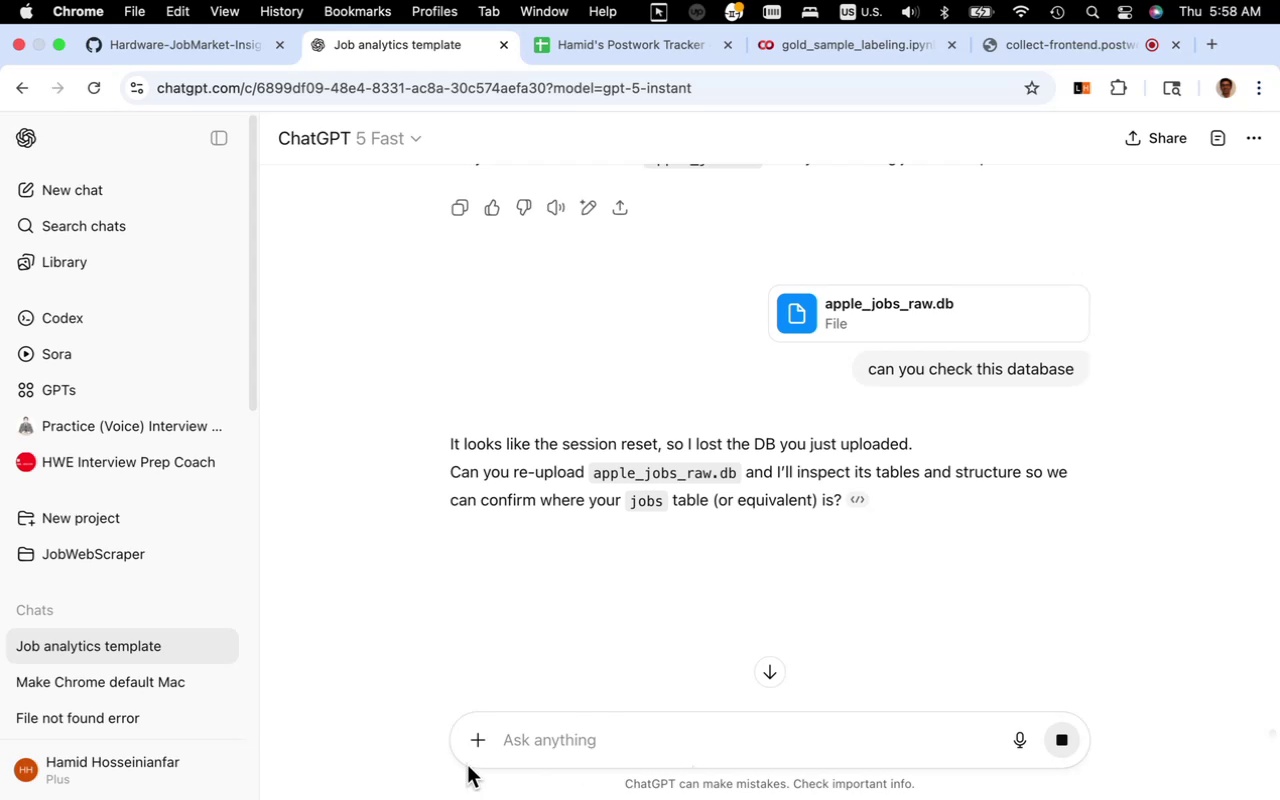 
left_click([472, 745])
 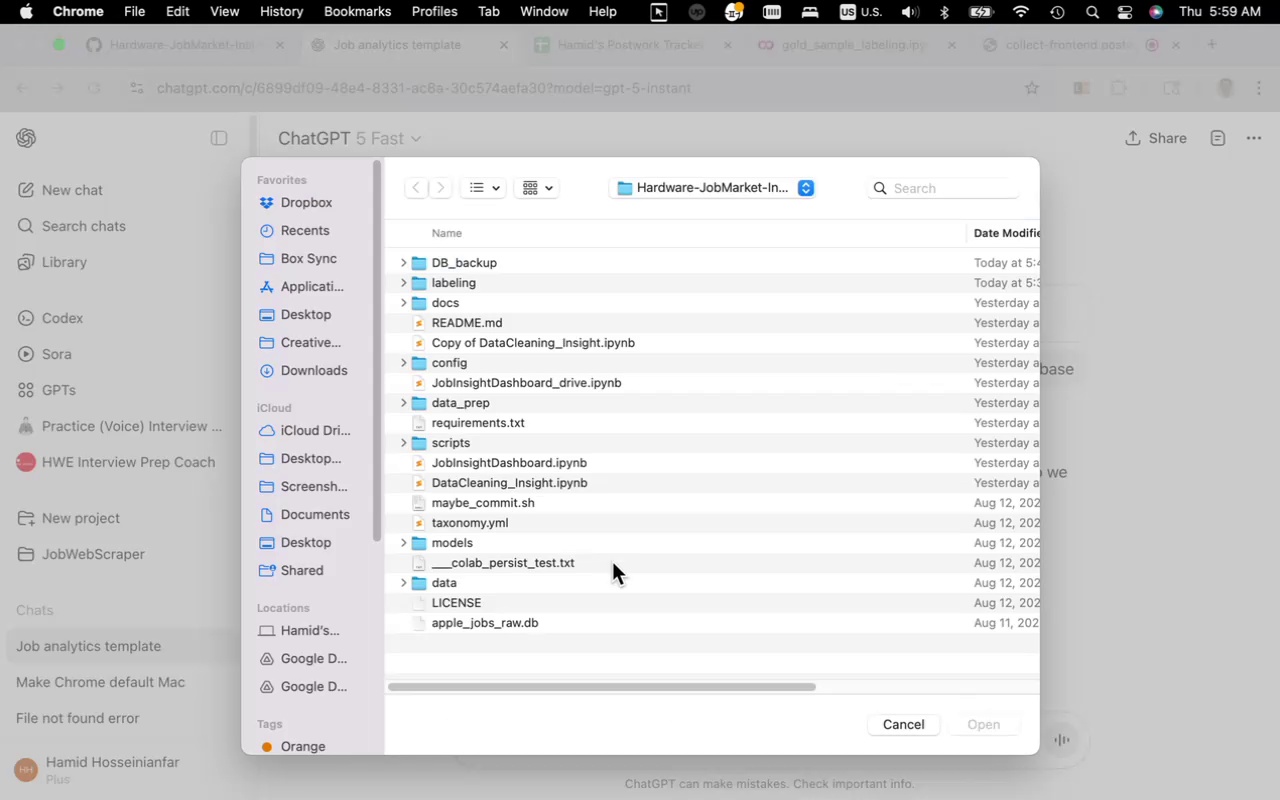 
wait(7.79)
 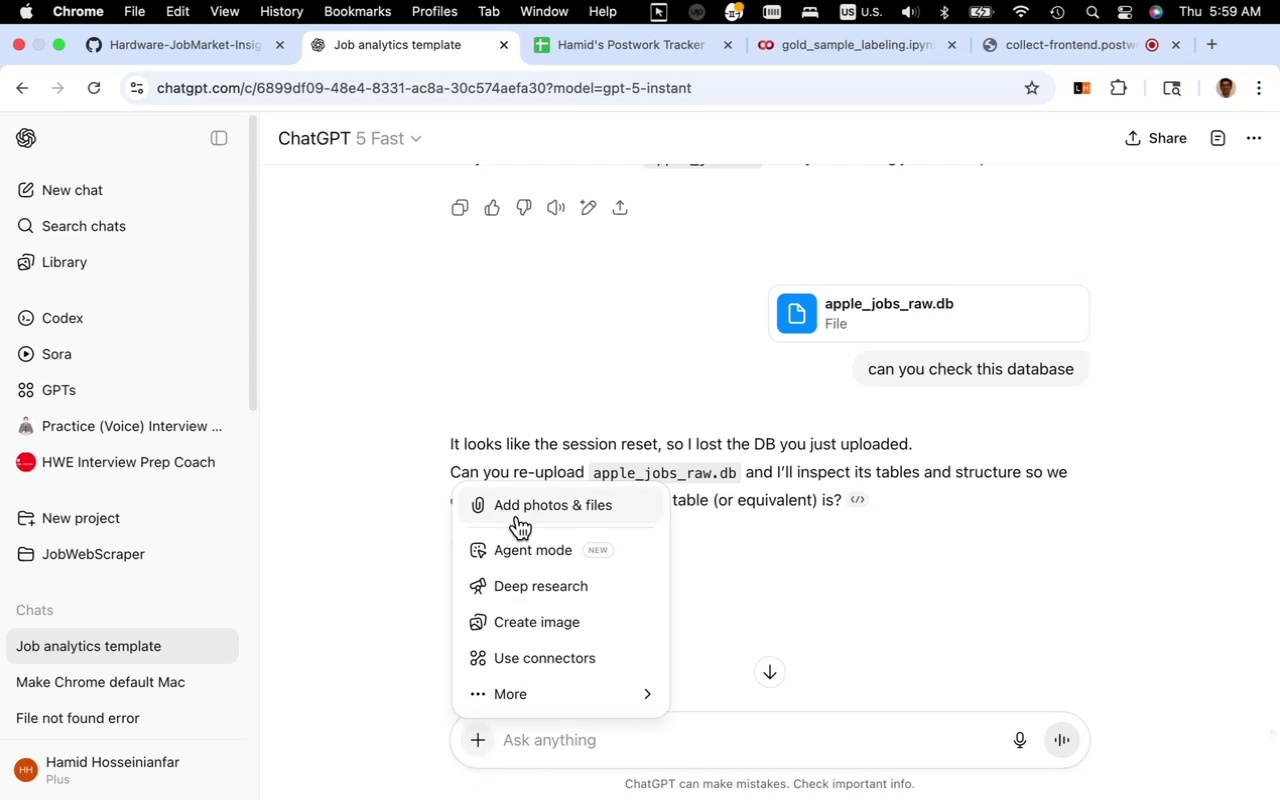 
double_click([557, 619])
 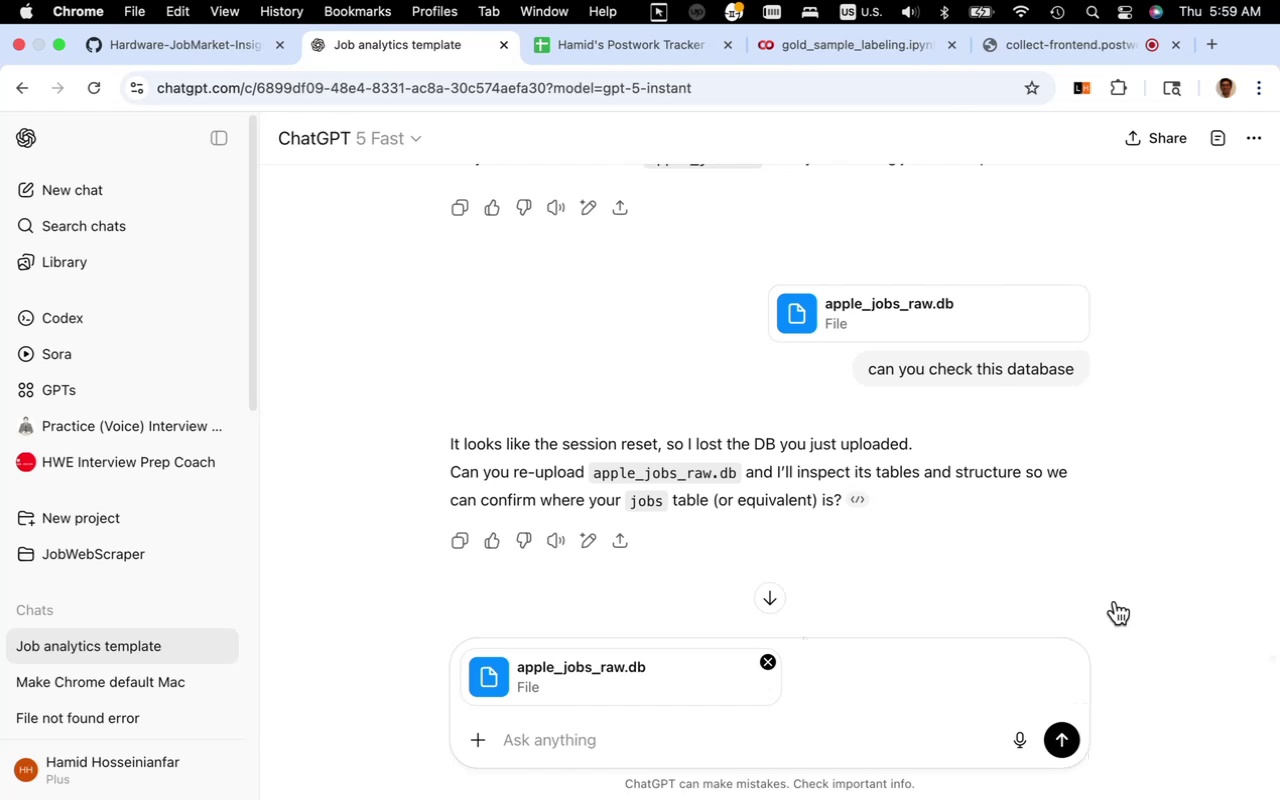 
wait(13.3)
 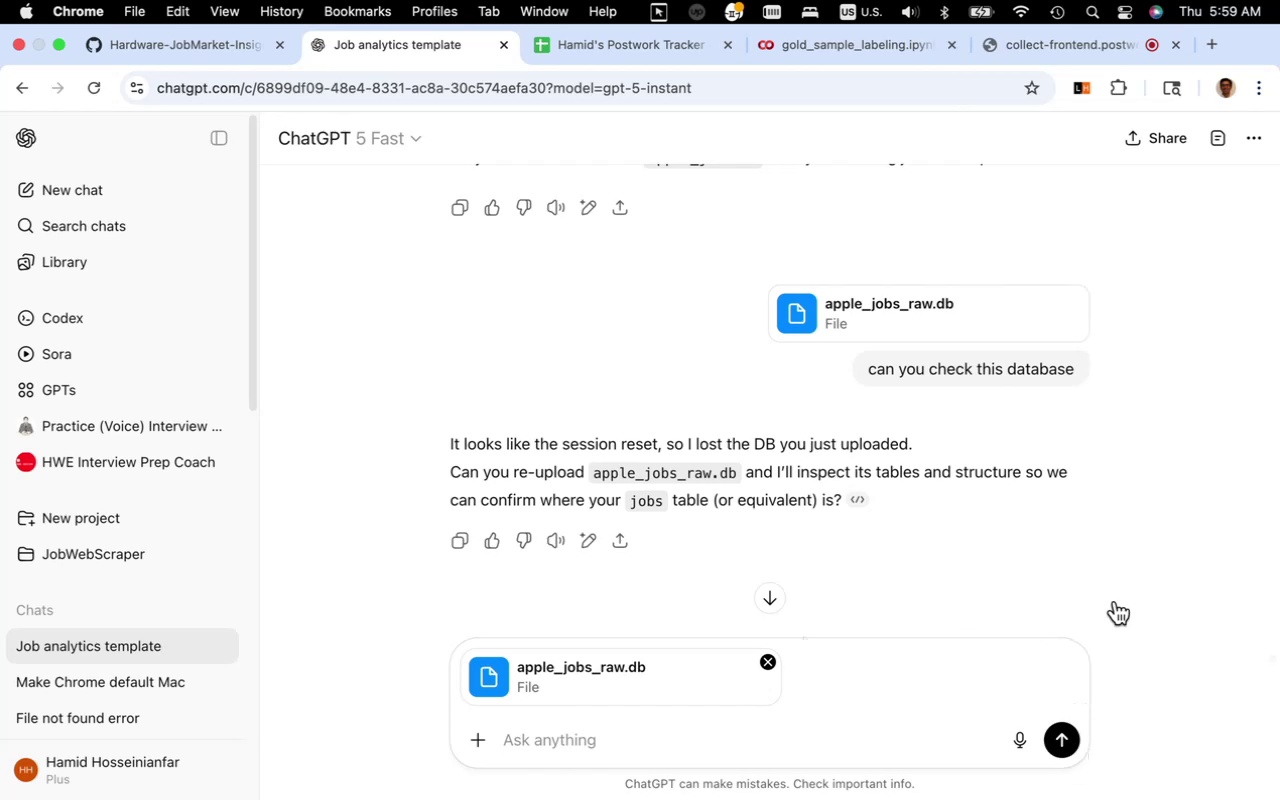 
scroll: coordinate [1111, 597], scroll_direction: up, amount: 9.0
 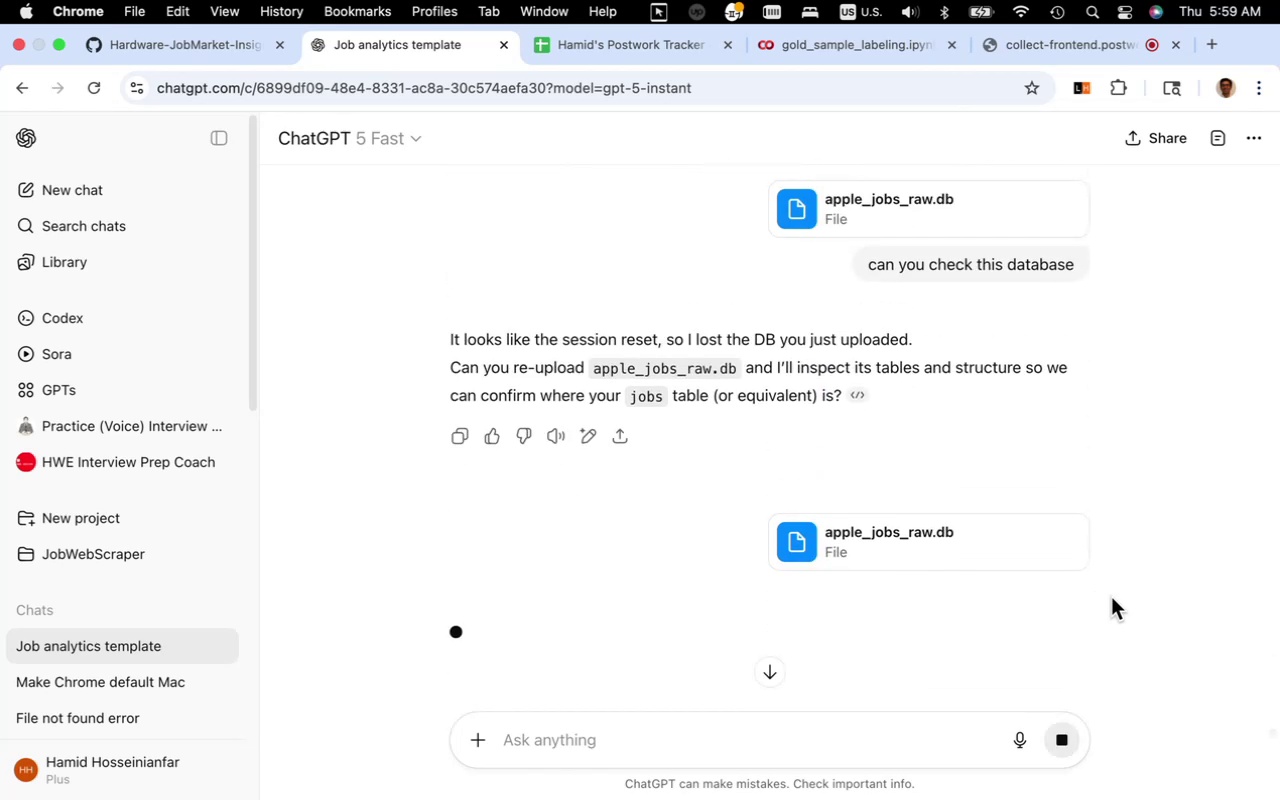 
scroll: coordinate [1111, 597], scroll_direction: down, amount: 2.0
 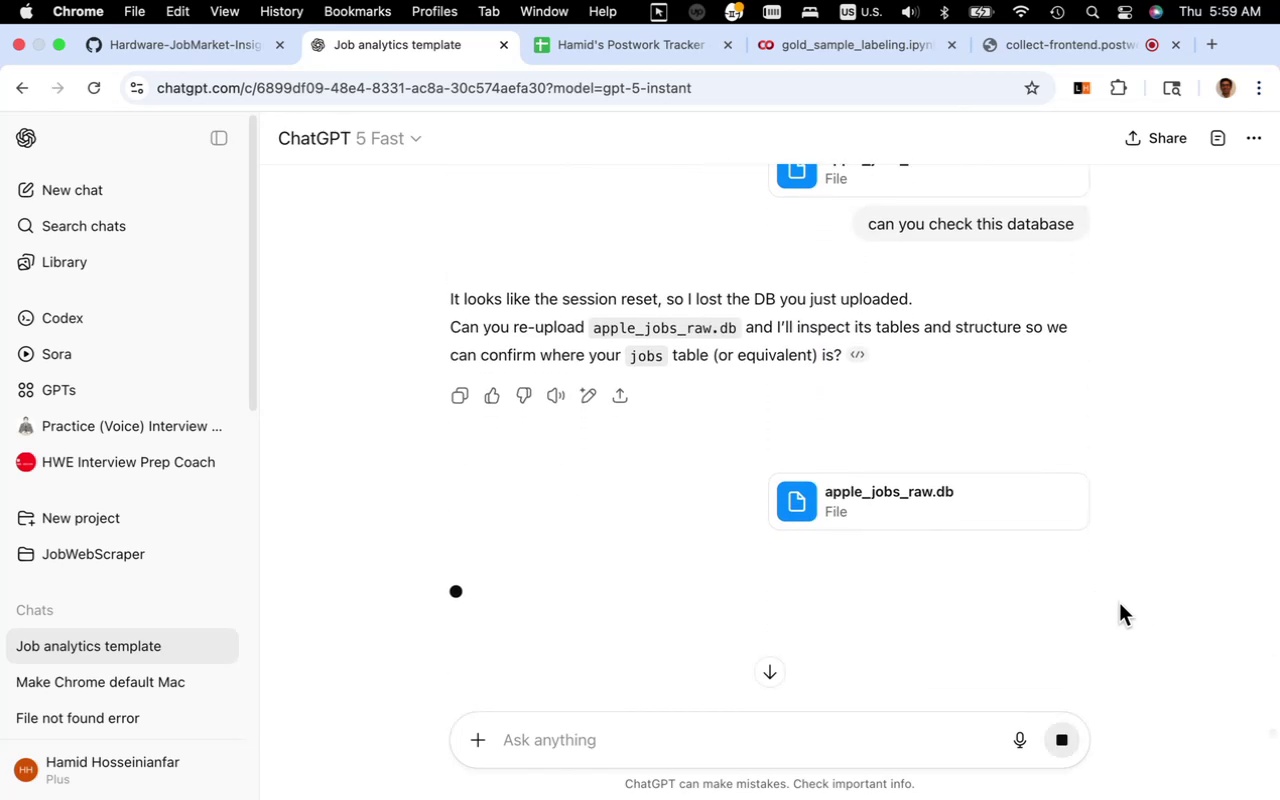 
wait(11.01)
 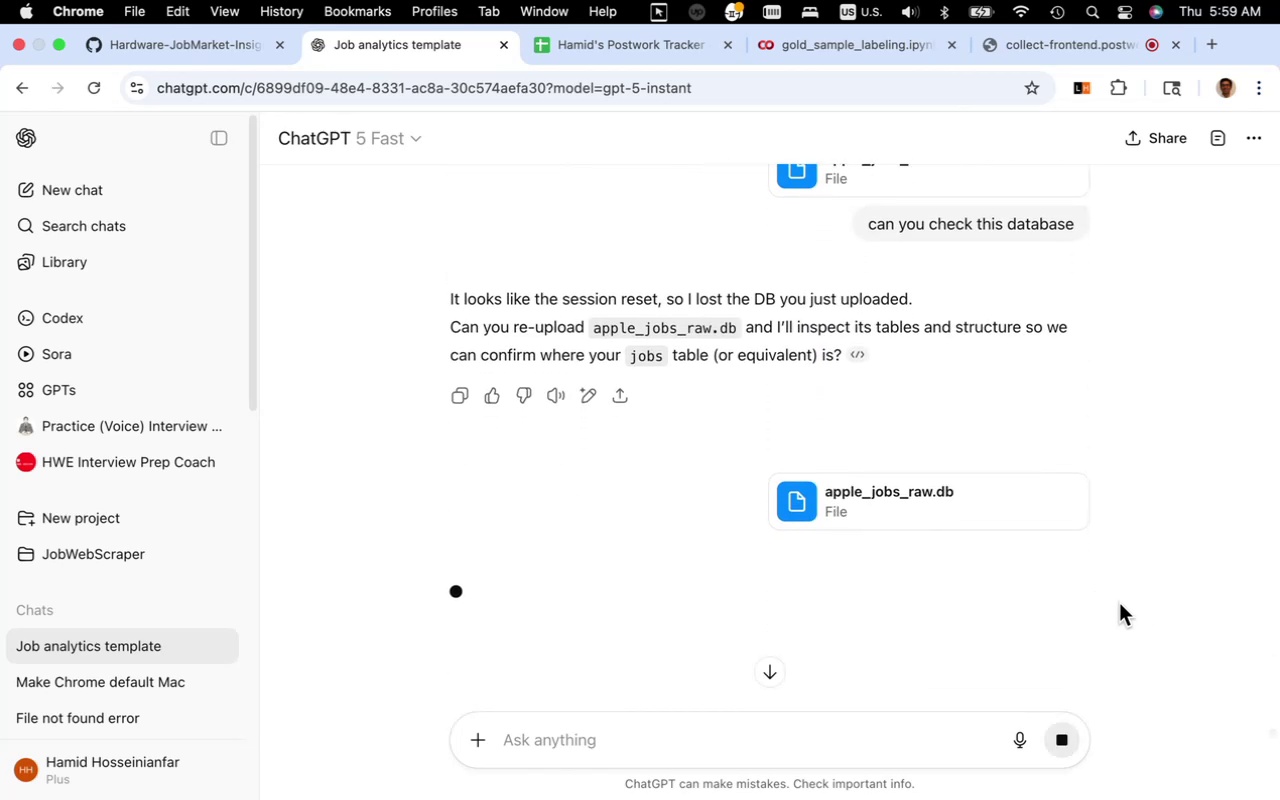 
scroll: coordinate [1119, 565], scroll_direction: down, amount: 4.0
 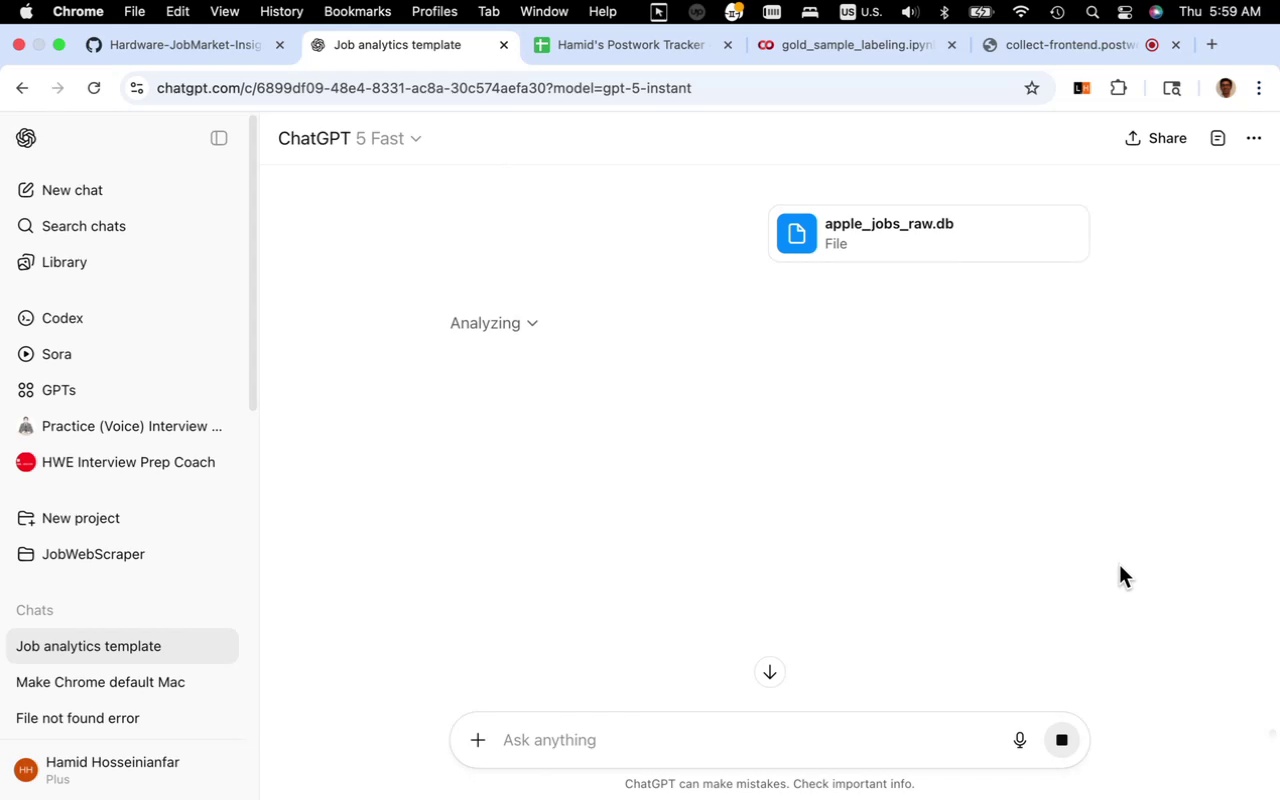 
wait(12.24)
 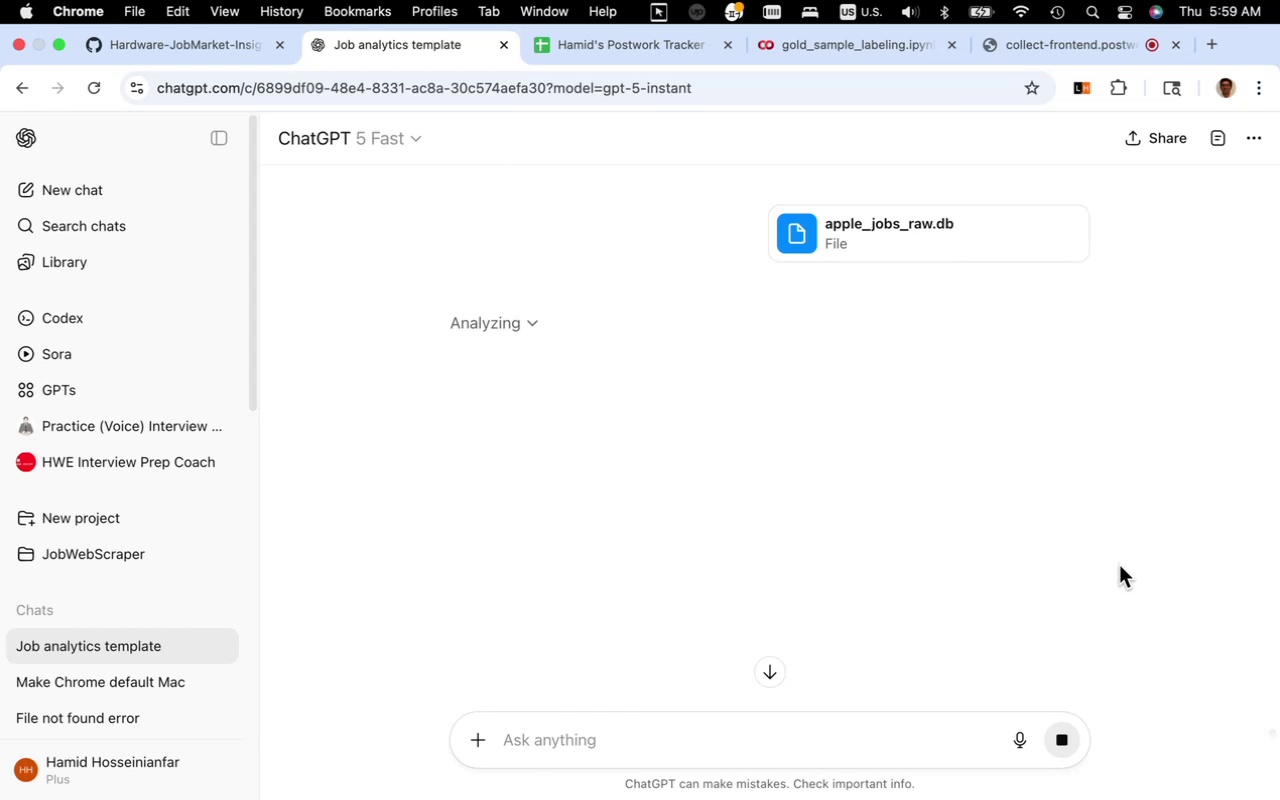 
left_click([809, 321])
 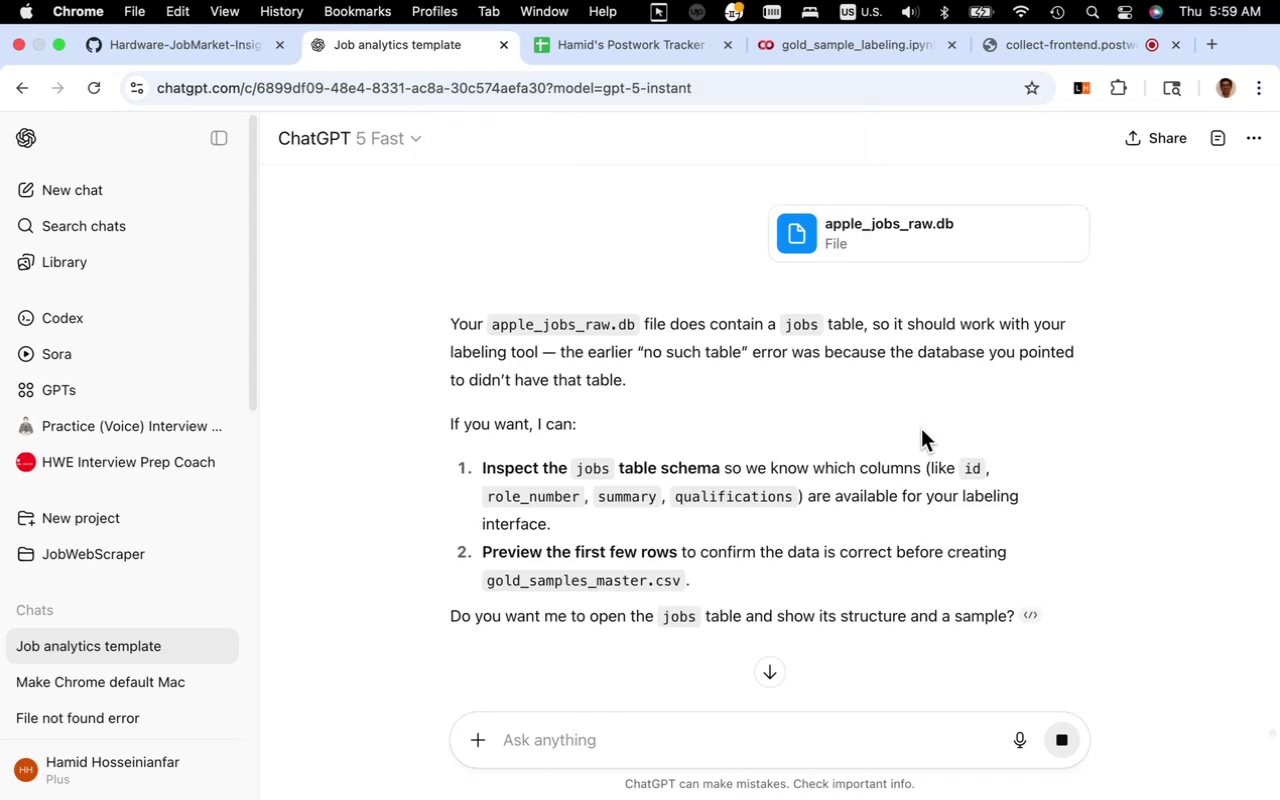 
wait(11.07)
 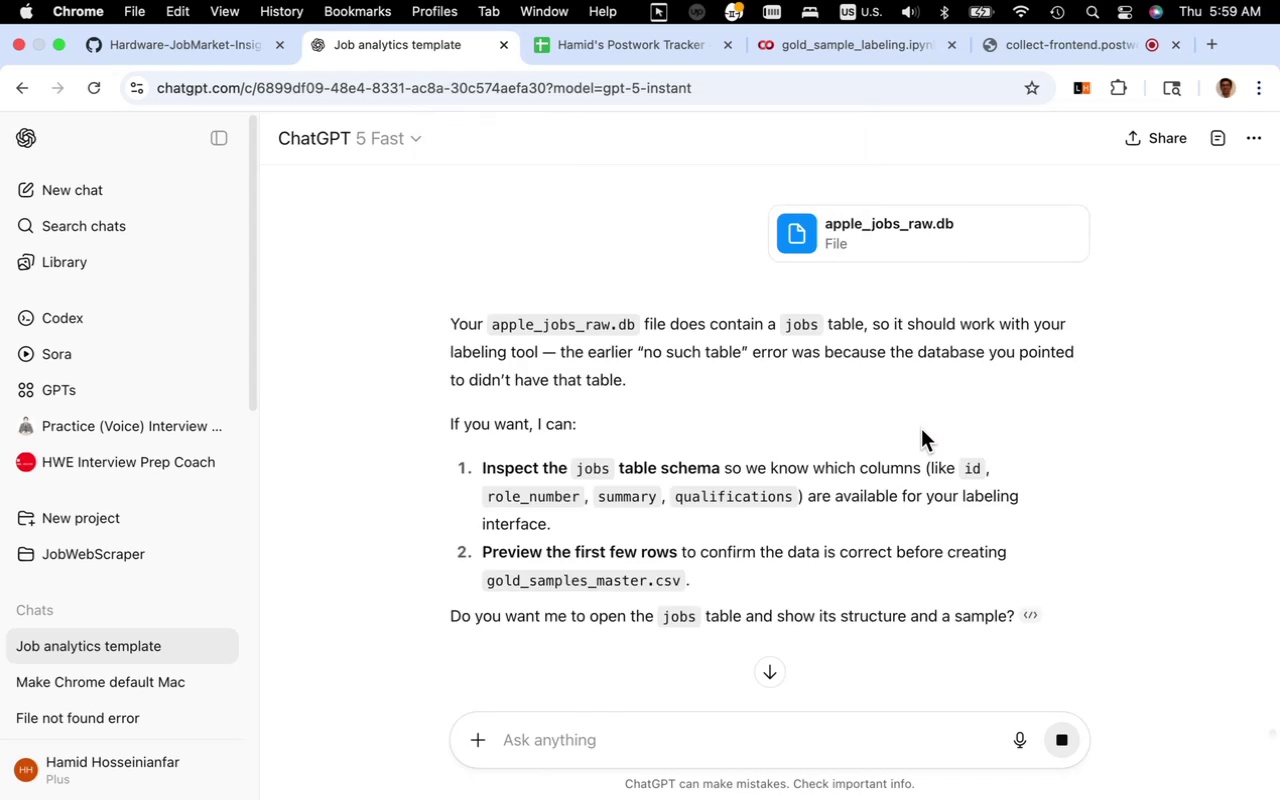 
scroll: coordinate [754, 458], scroll_direction: down, amount: 10.0
 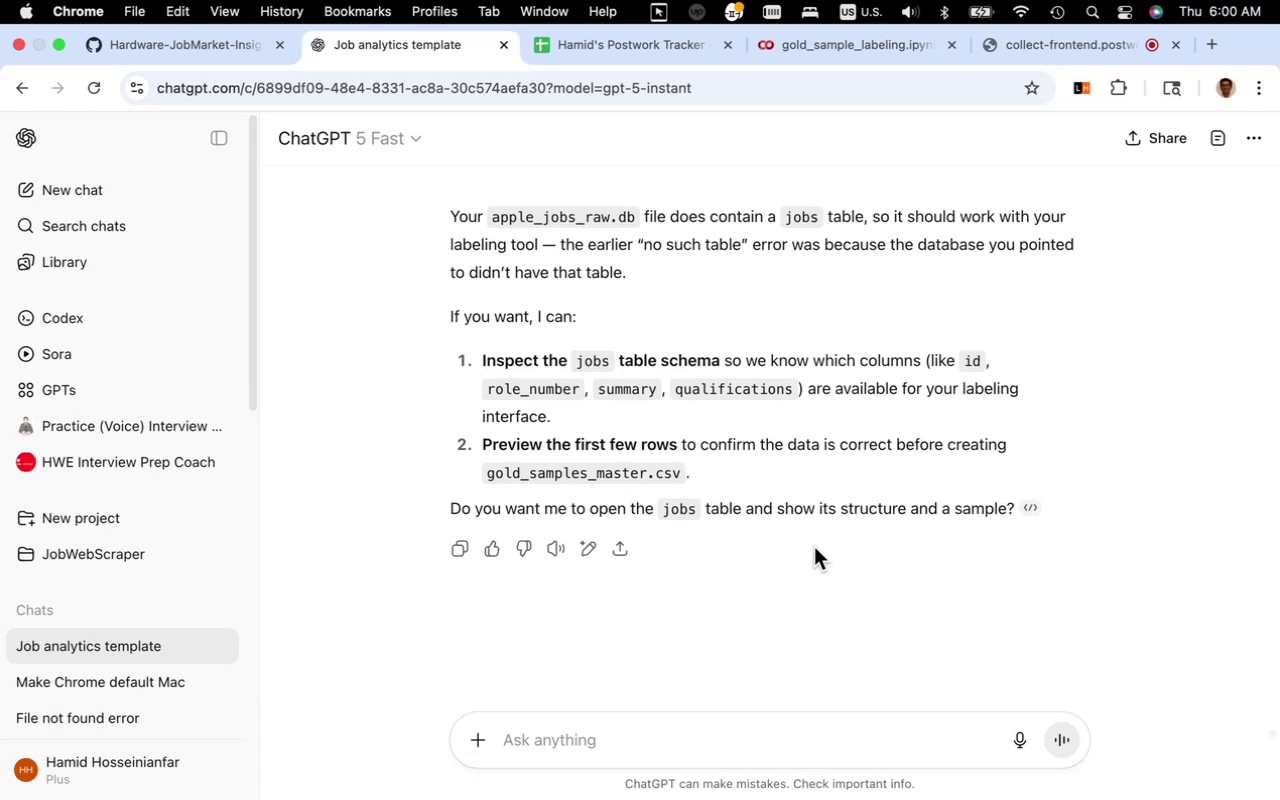 
wait(11.56)
 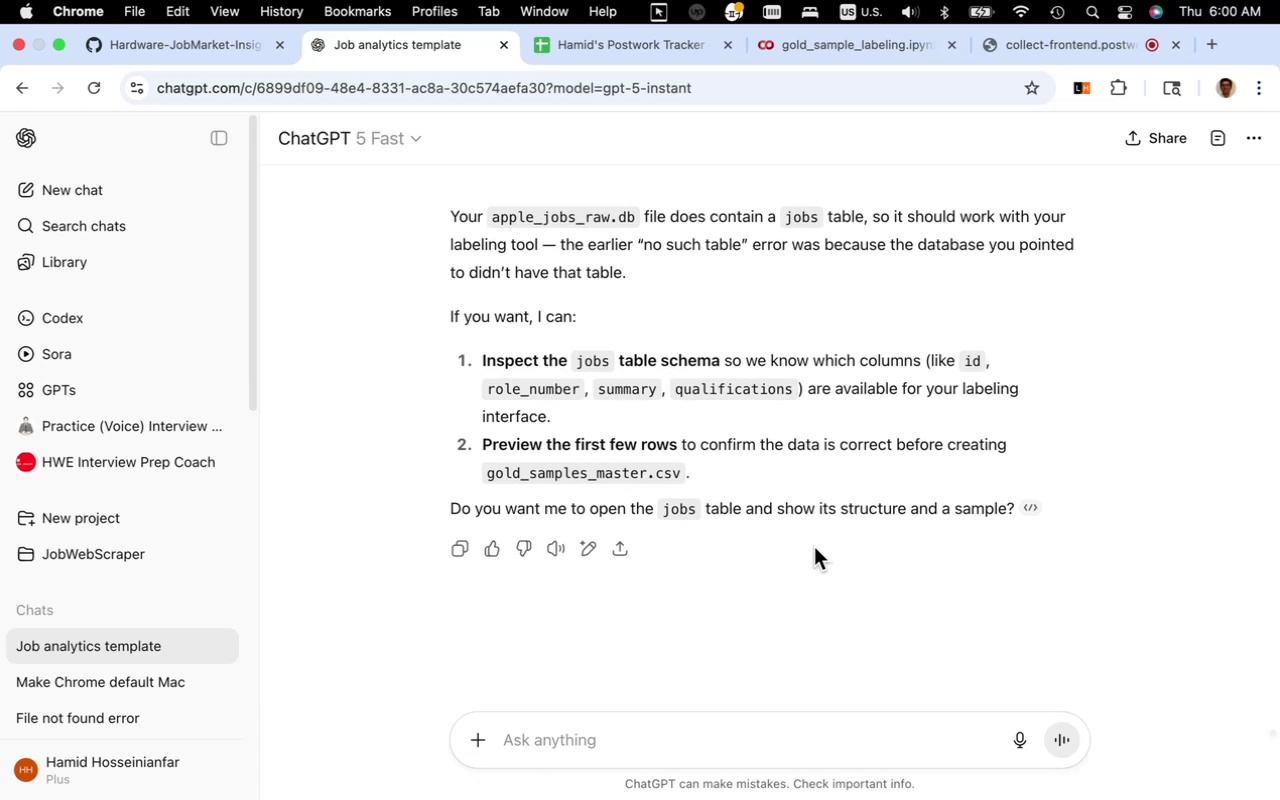 
left_click([777, 737])
 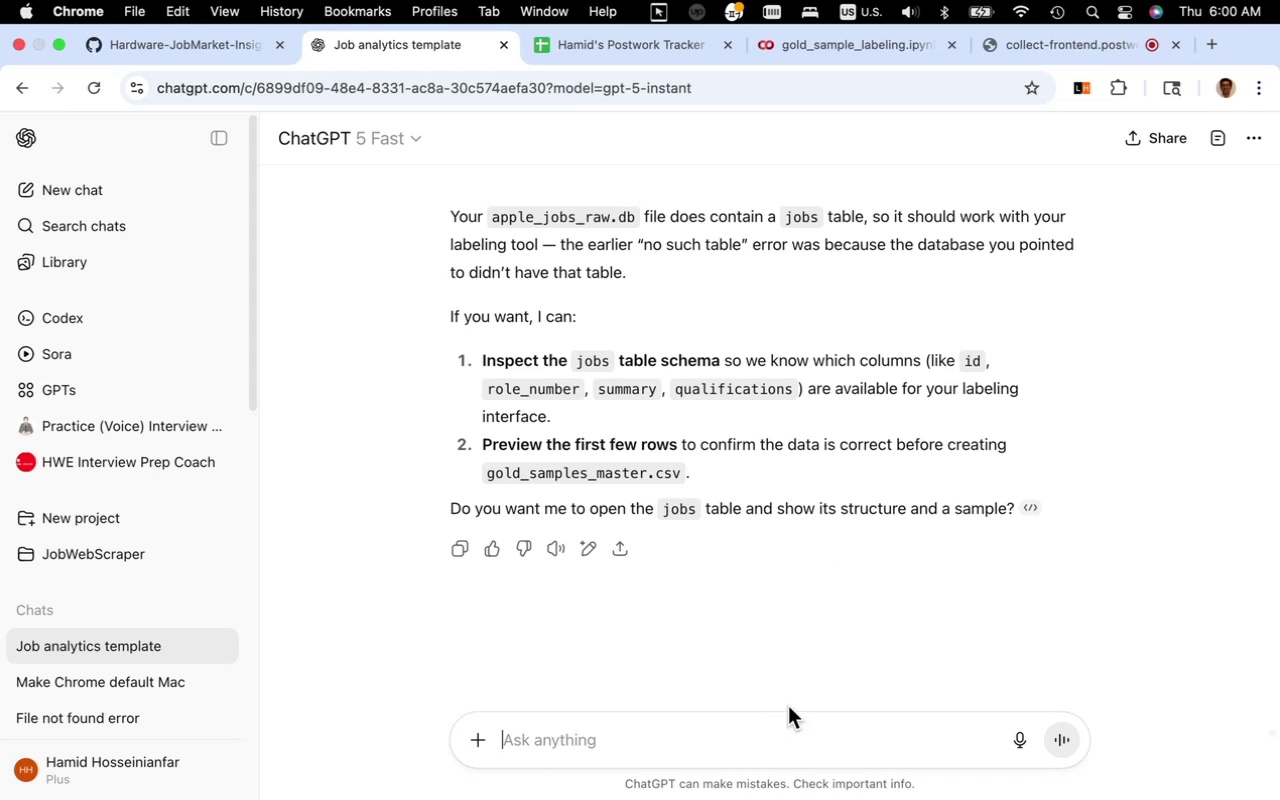 
wait(5.22)
 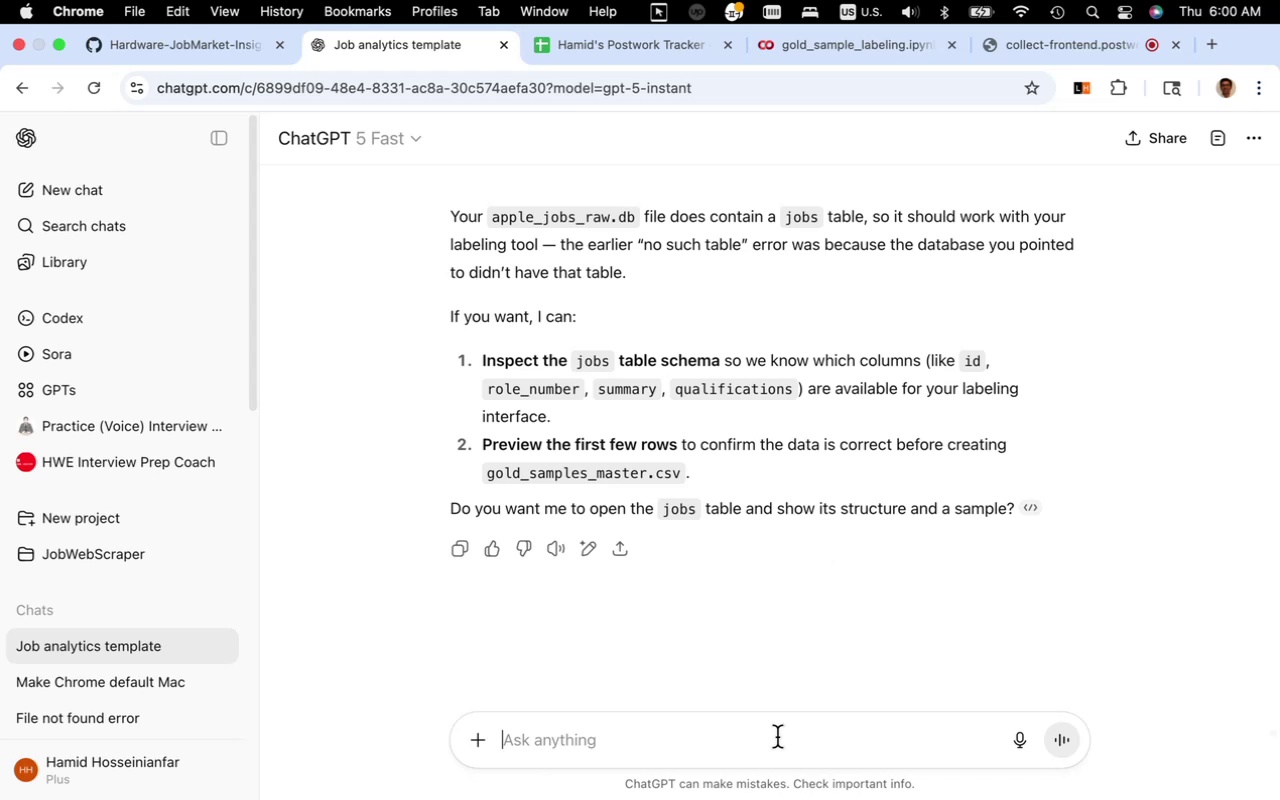 
type(I receie t)
key(Backspace)
key(Backspace)
key(Backspace)
type(ve the same error. can you ch)
key(Backspace)
key(Backspace)
type(give me th)
key(Backspace)
key(Backspace)
key(Backspace)
type( a code to print a few rows)
 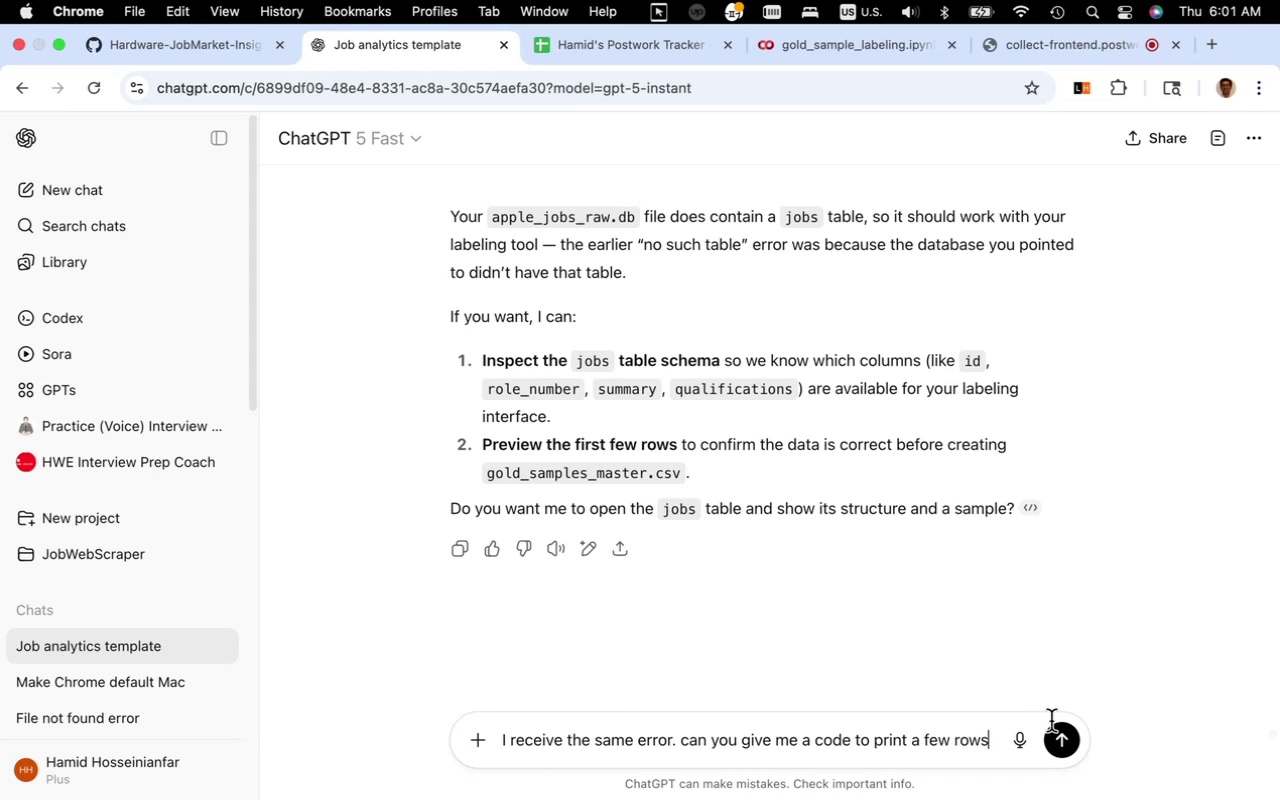 
left_click([1066, 736])
 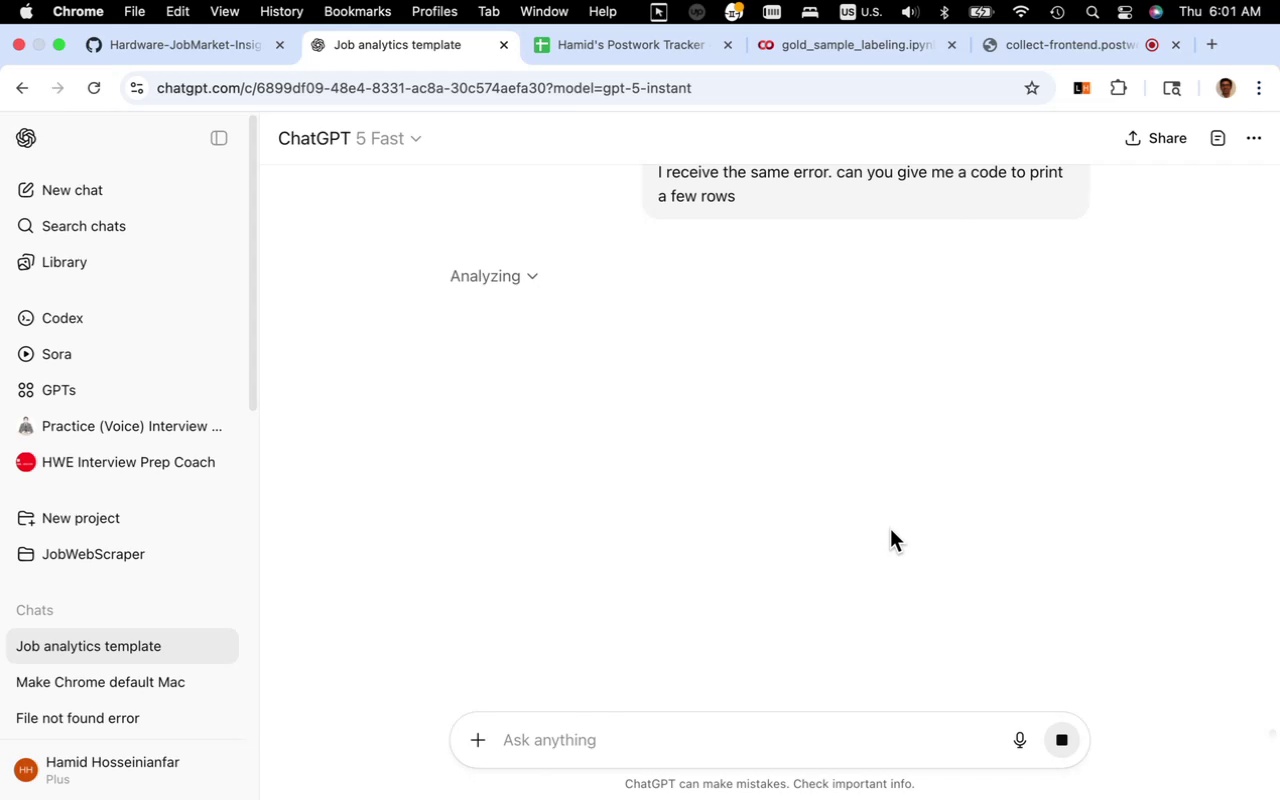 
wait(20.44)
 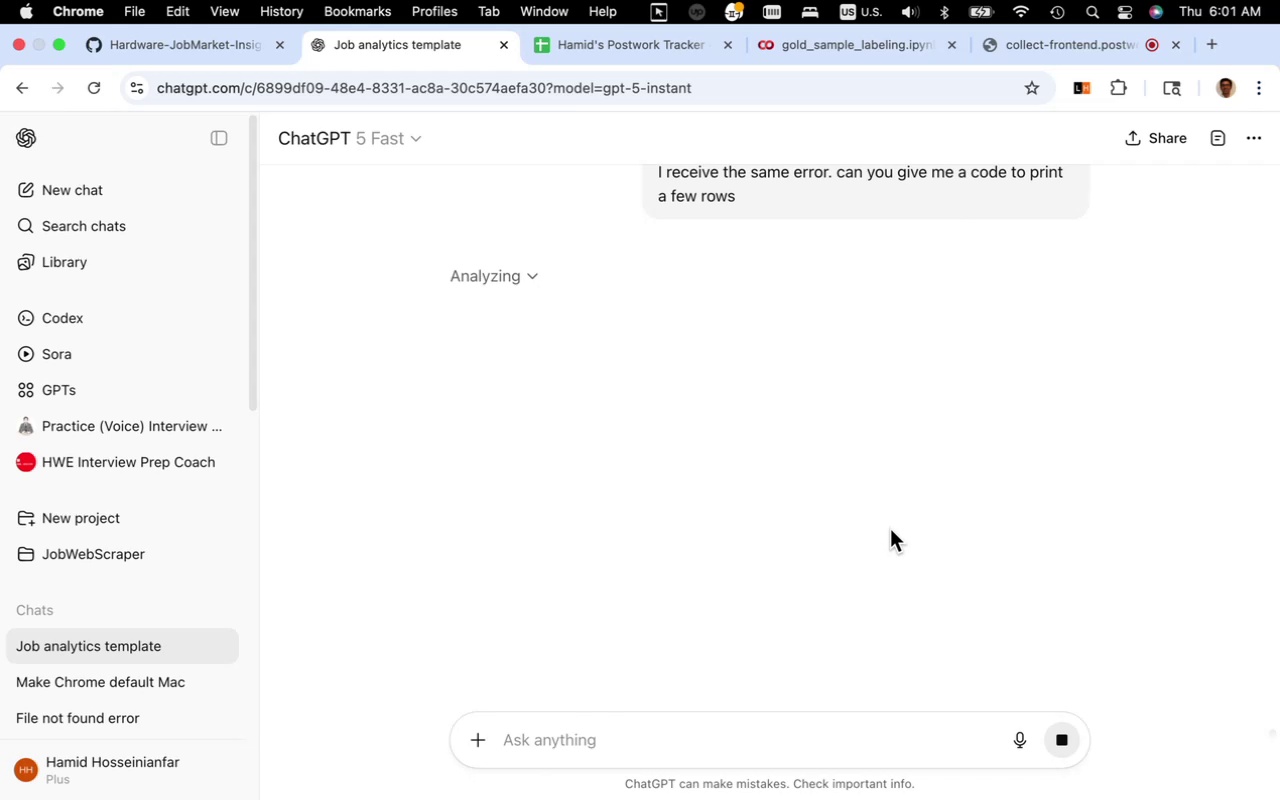 
left_click([861, 55])
 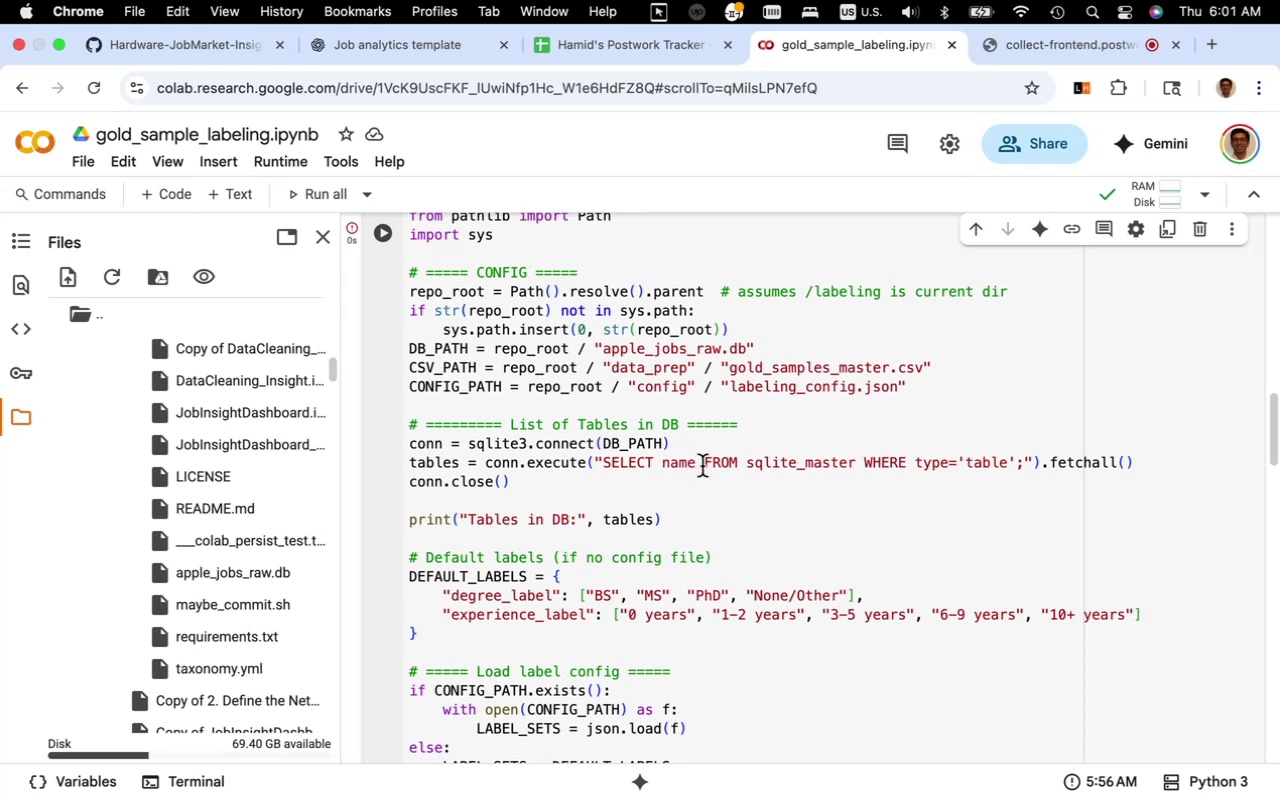 
wait(20.69)
 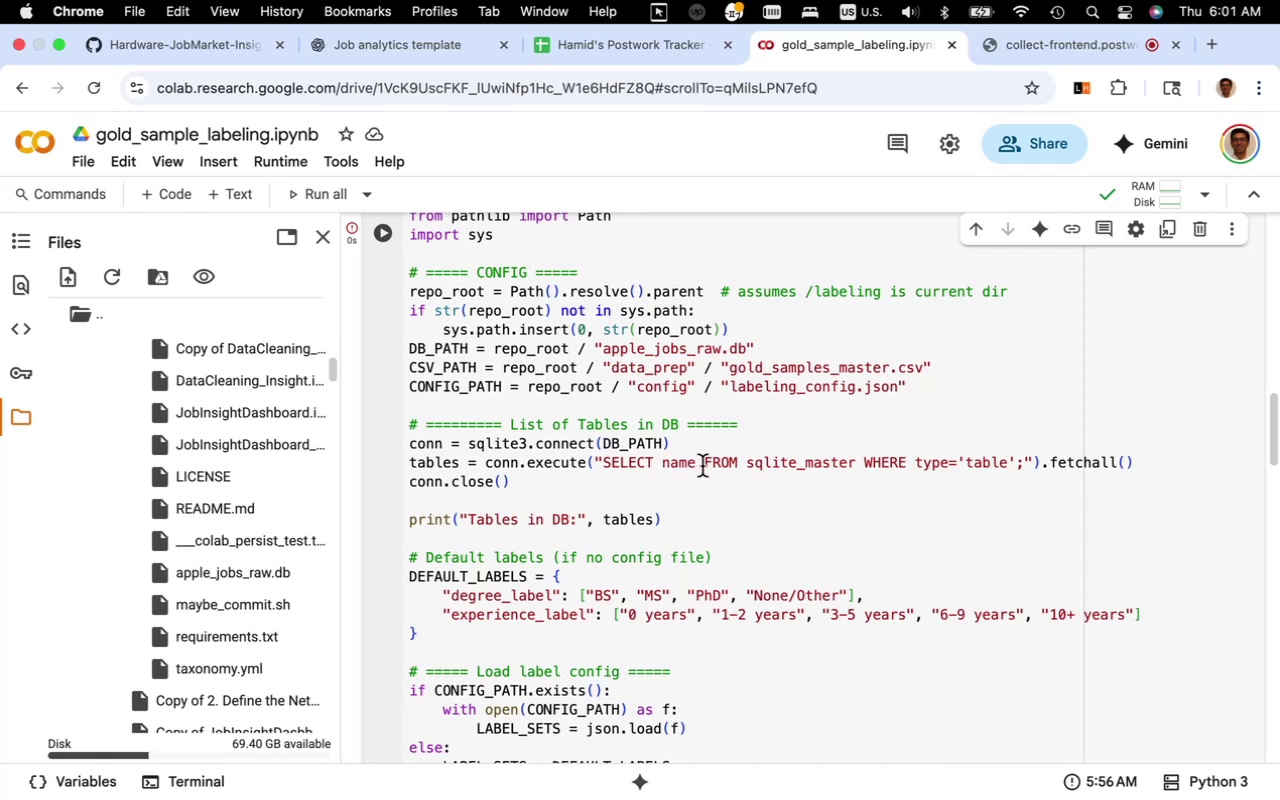 
left_click([480, 58])
 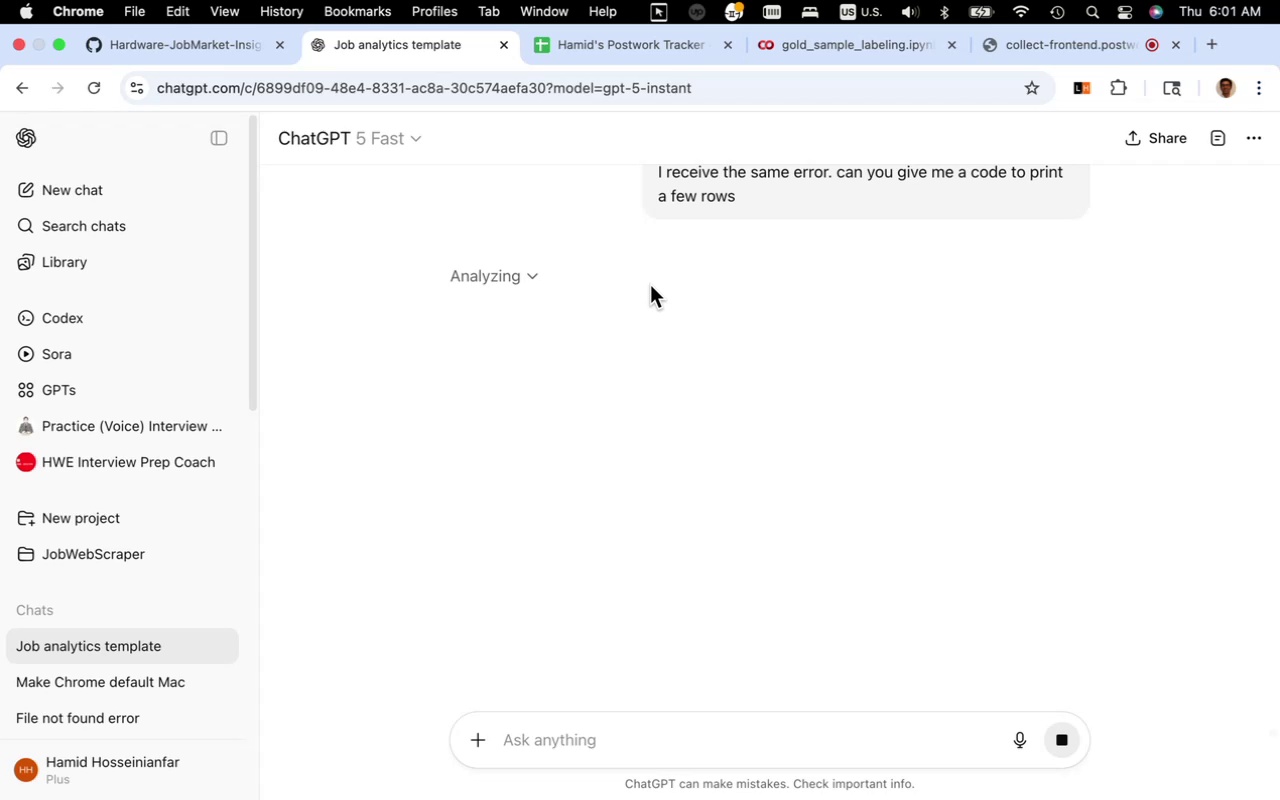 
wait(7.82)
 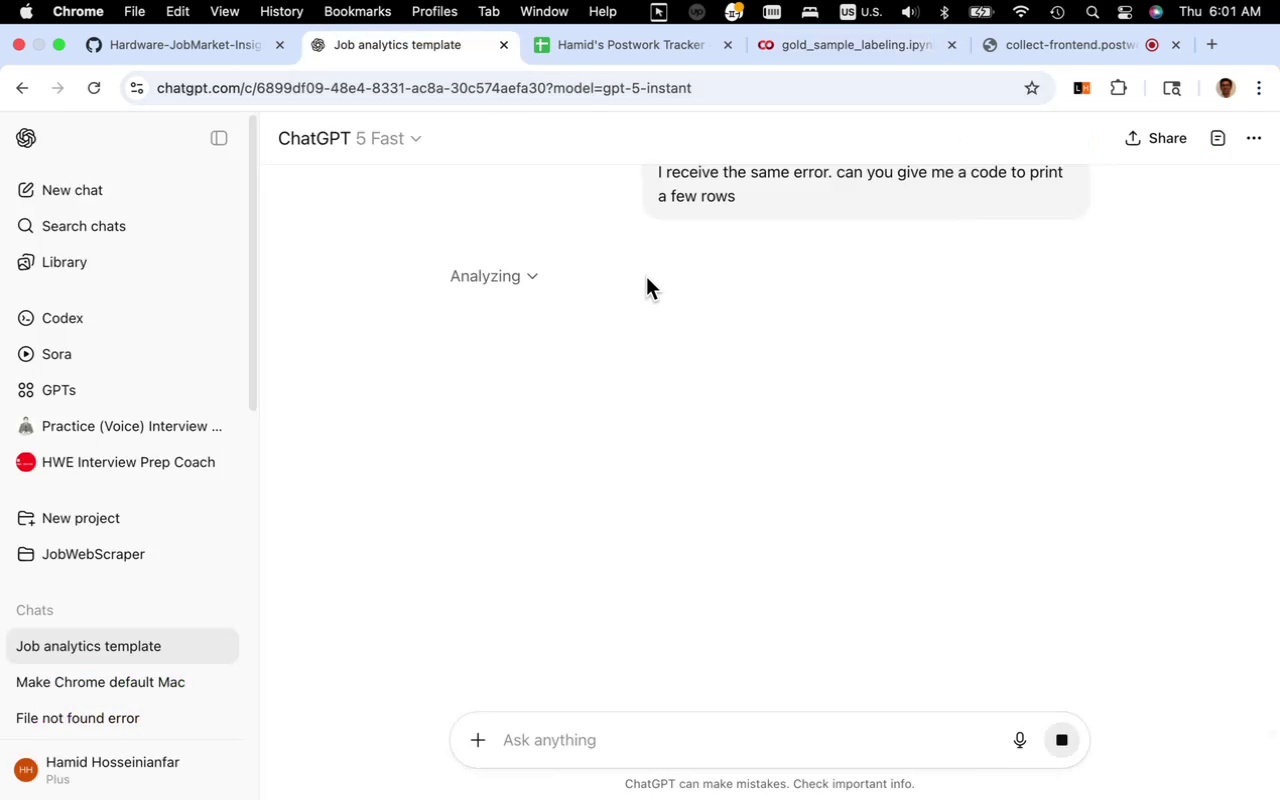 
left_click([805, 59])
 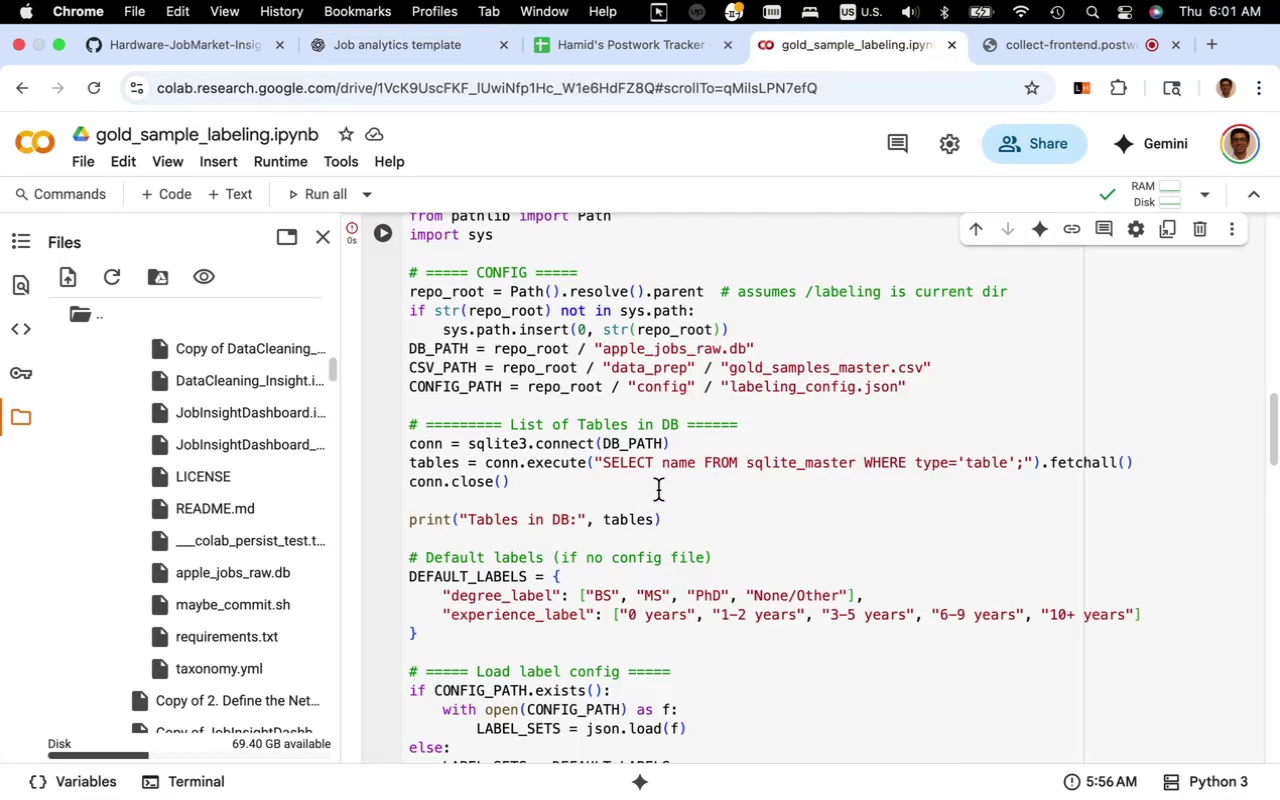 
scroll: coordinate [658, 490], scroll_direction: down, amount: 23.0
 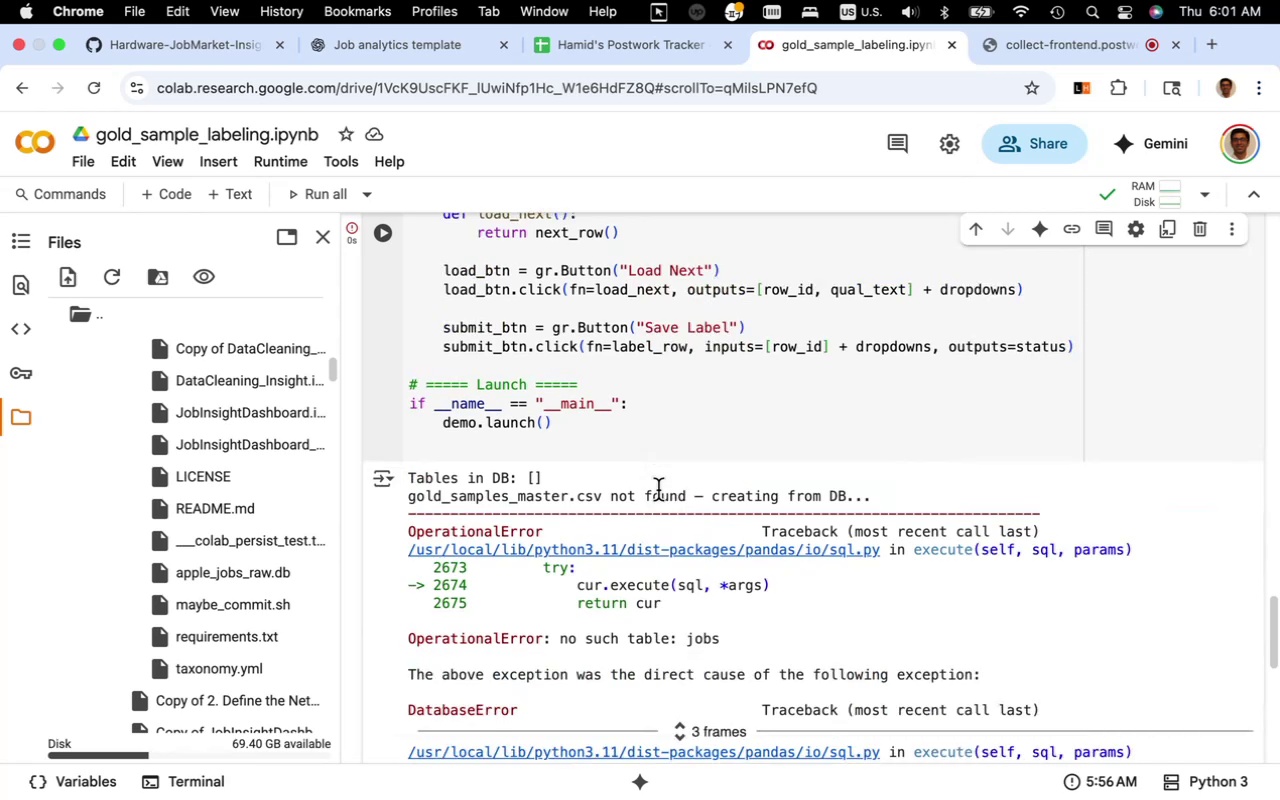 
scroll: coordinate [658, 490], scroll_direction: up, amount: 37.0
 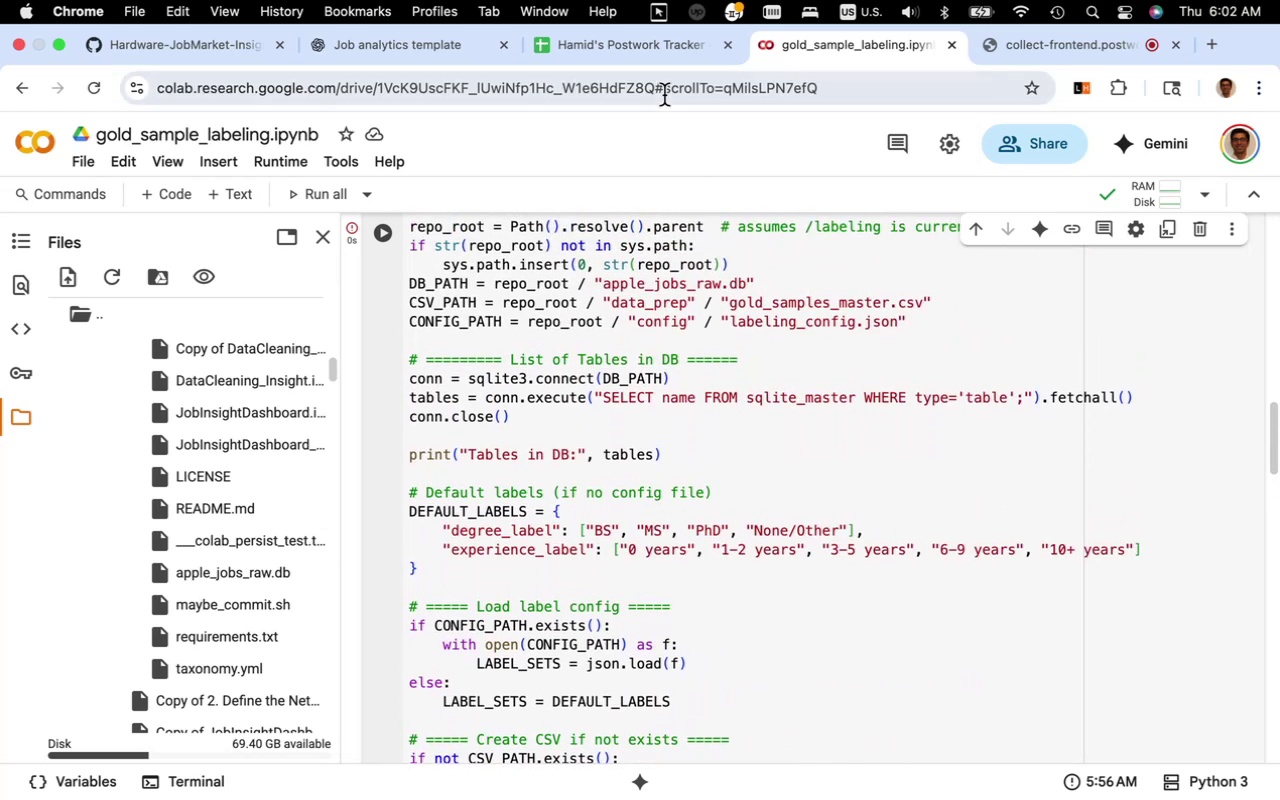 
wait(6.08)
 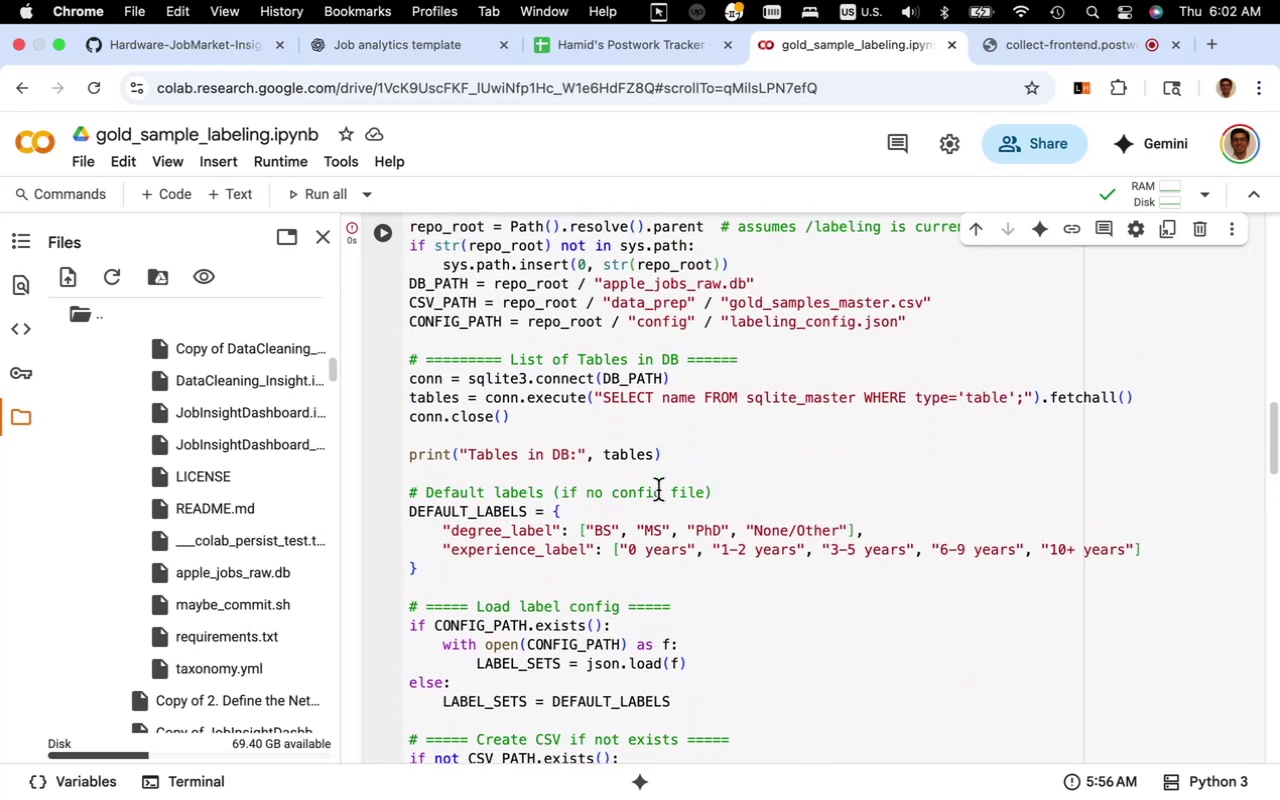 
left_click([426, 42])
 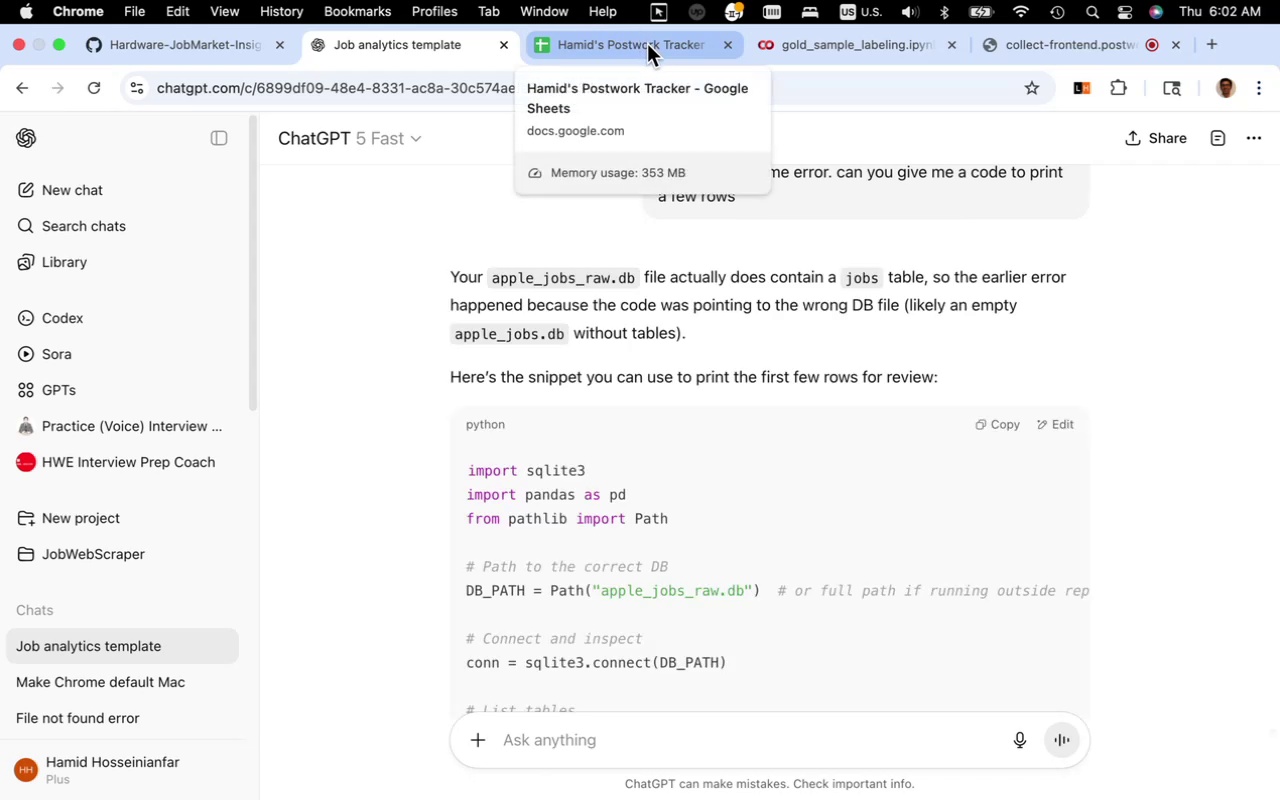 
left_click_drag(start_coordinate=[647, 44], to_coordinate=[1076, 50])
 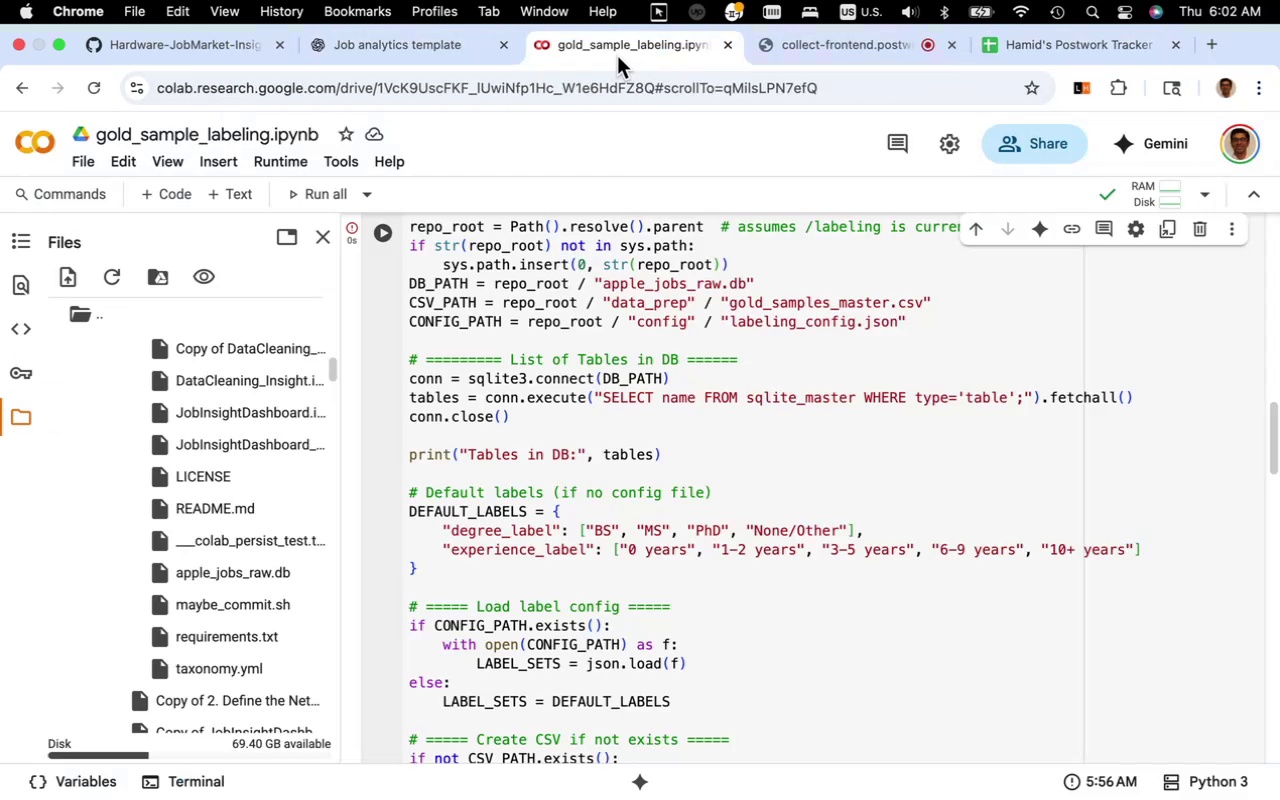 
left_click([471, 43])
 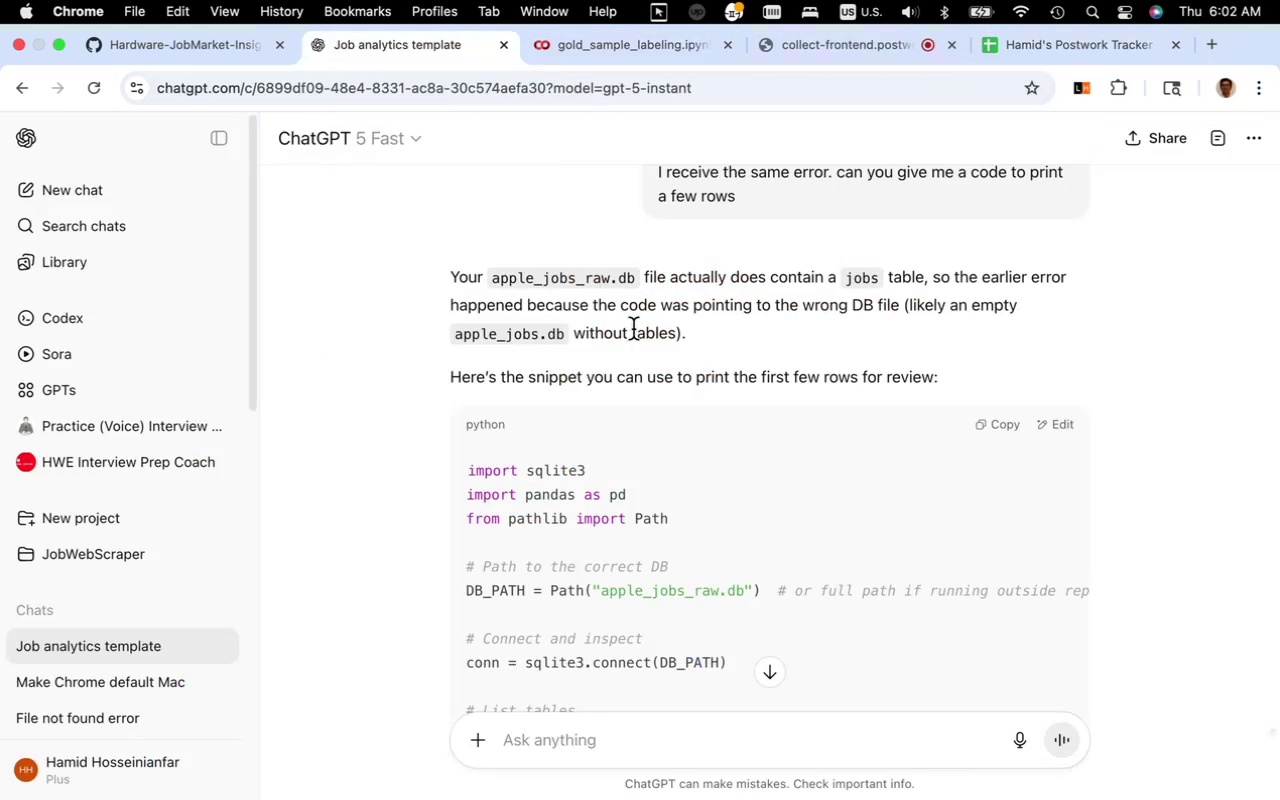 
scroll: coordinate [640, 346], scroll_direction: down, amount: 6.0
 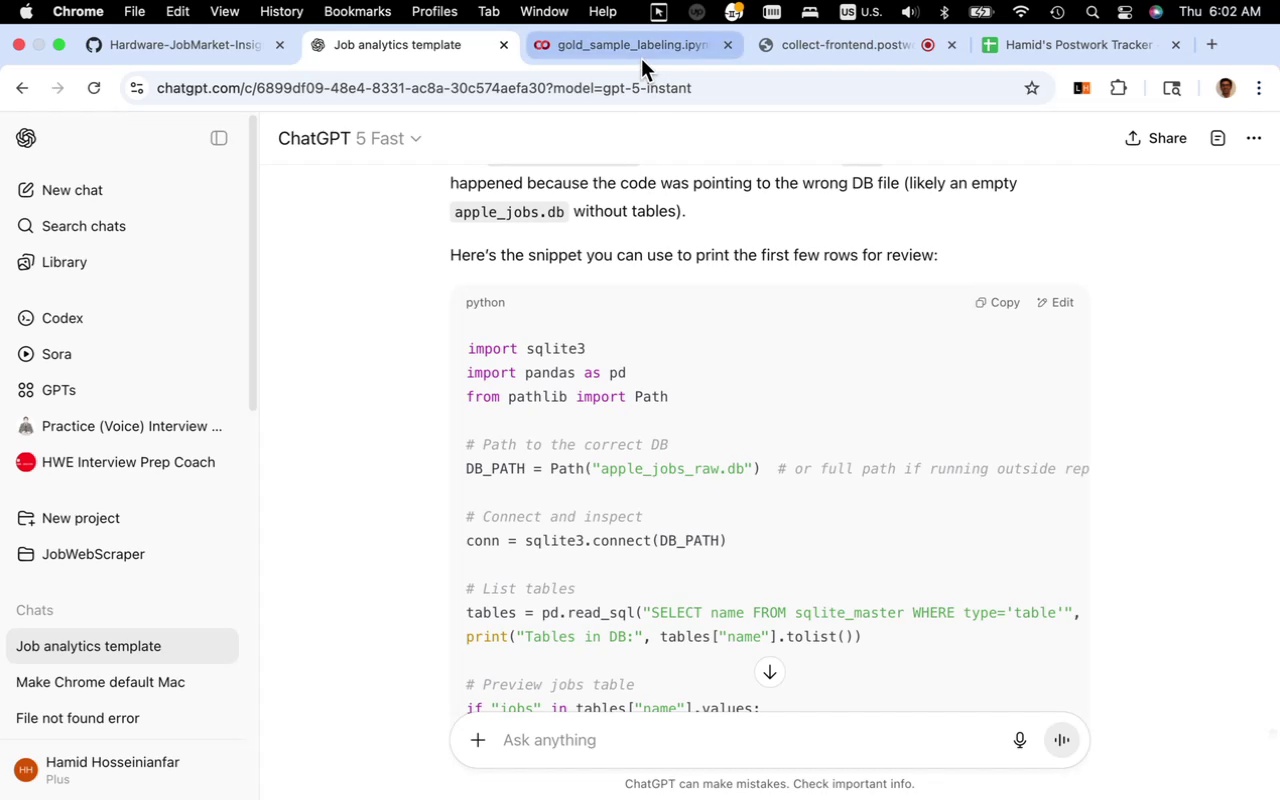 
left_click([641, 56])
 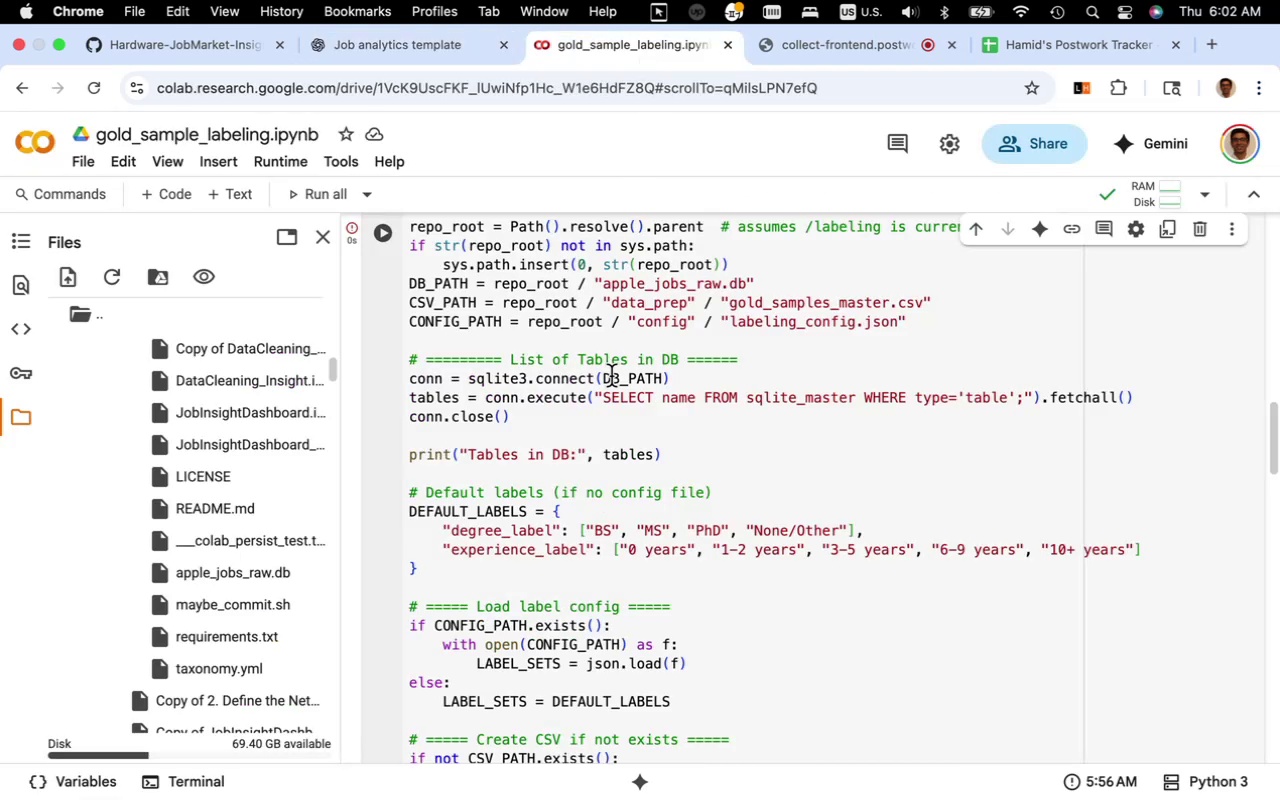 
scroll: coordinate [611, 376], scroll_direction: up, amount: 10.0
 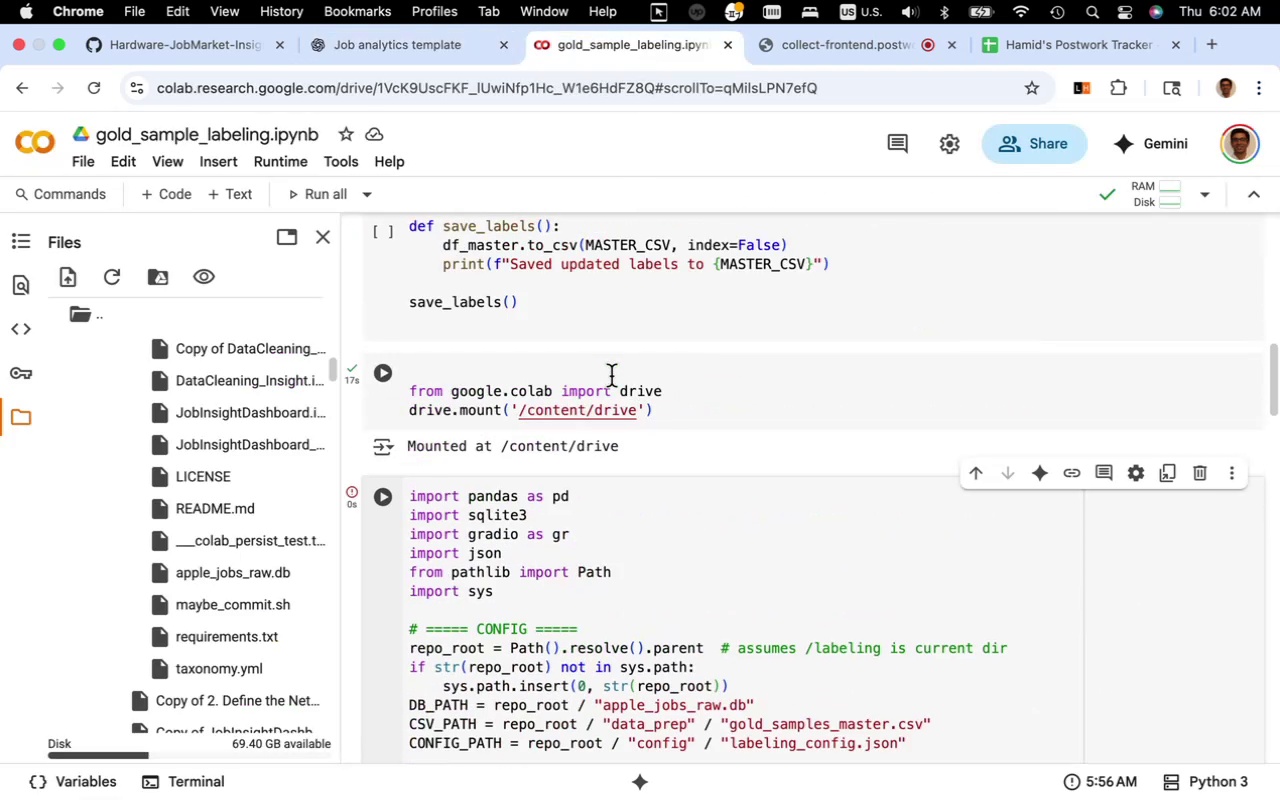 
scroll: coordinate [611, 376], scroll_direction: down, amount: 6.0
 